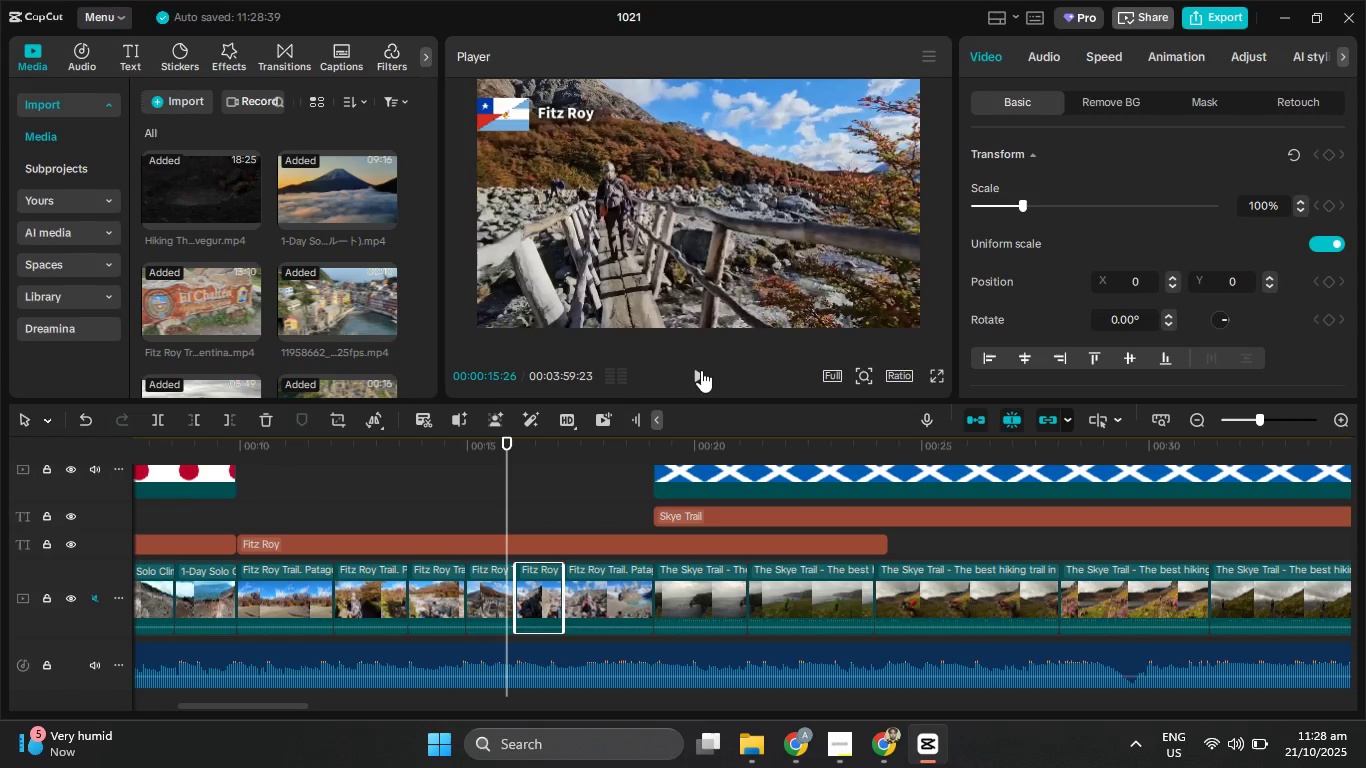 
left_click([700, 370])
 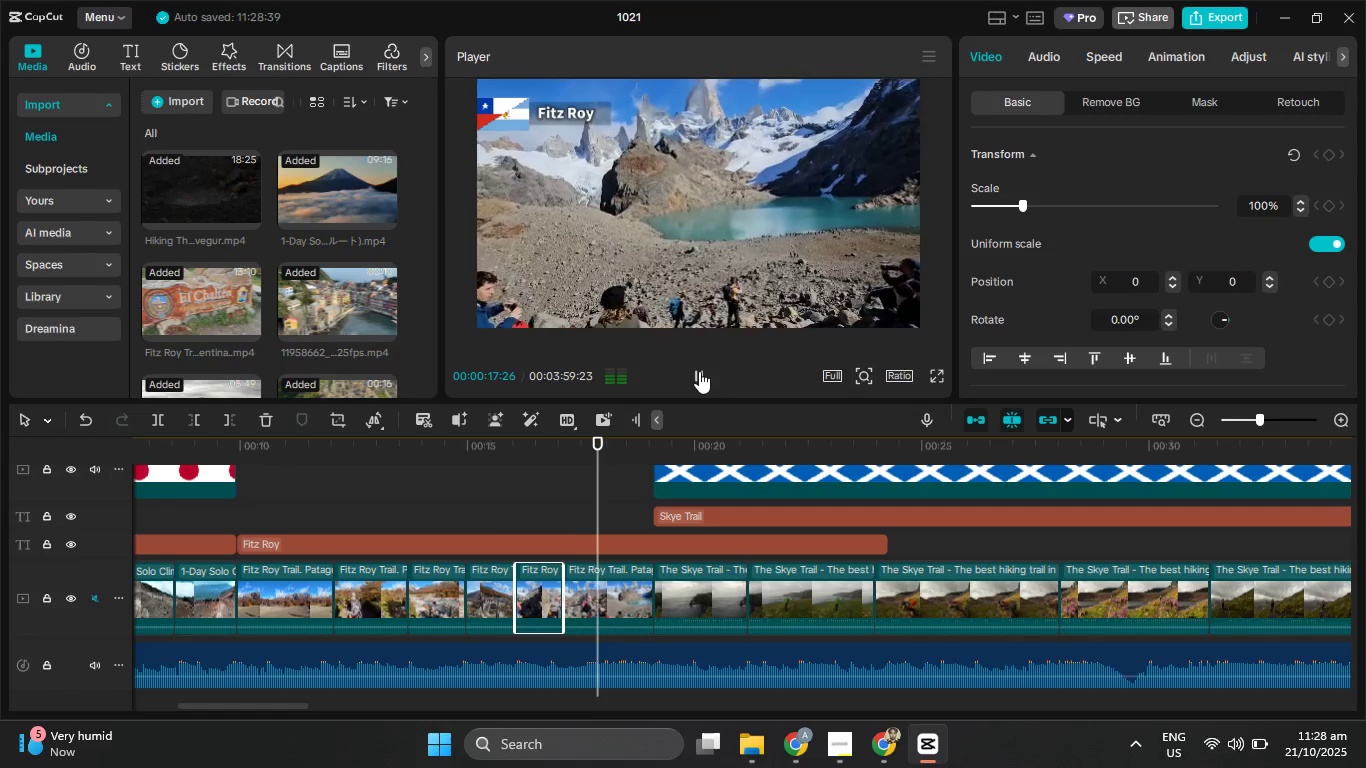 
left_click([699, 371])
 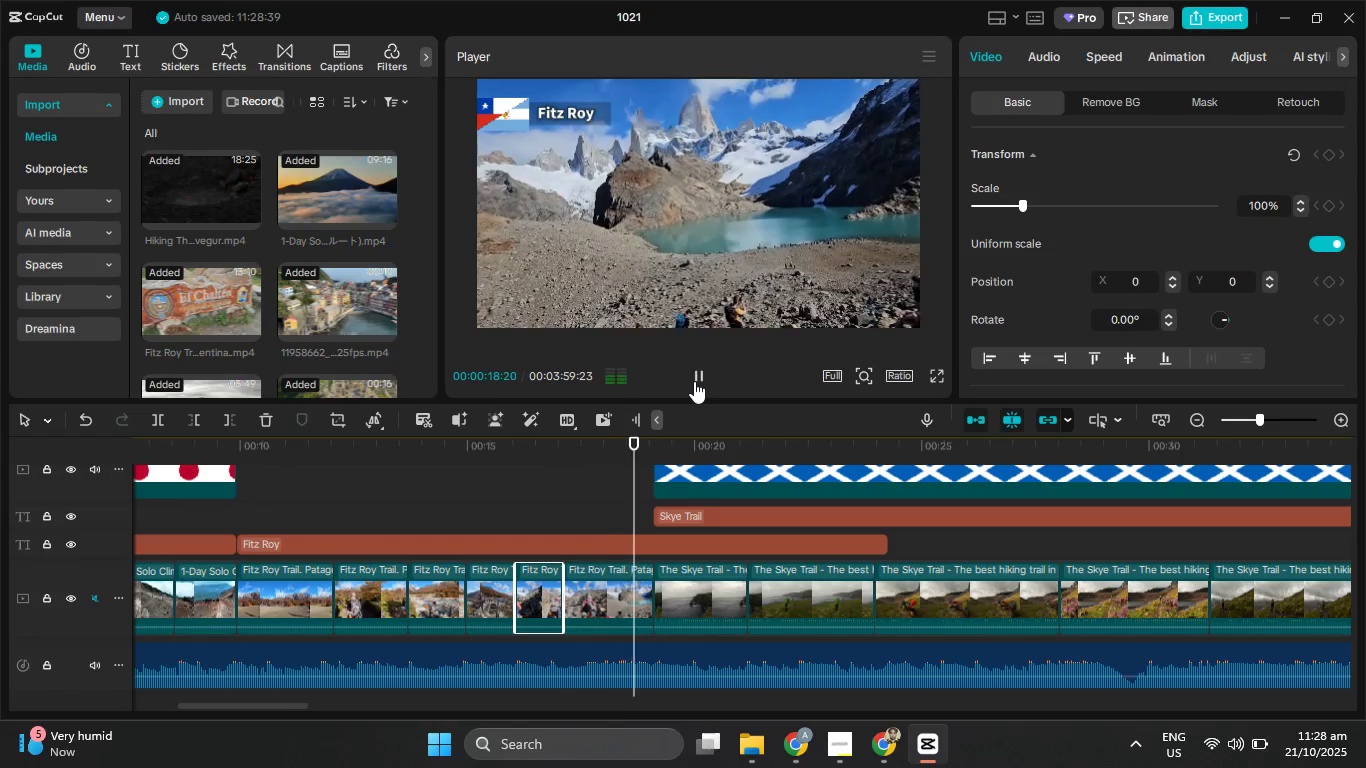 
double_click([694, 381])
 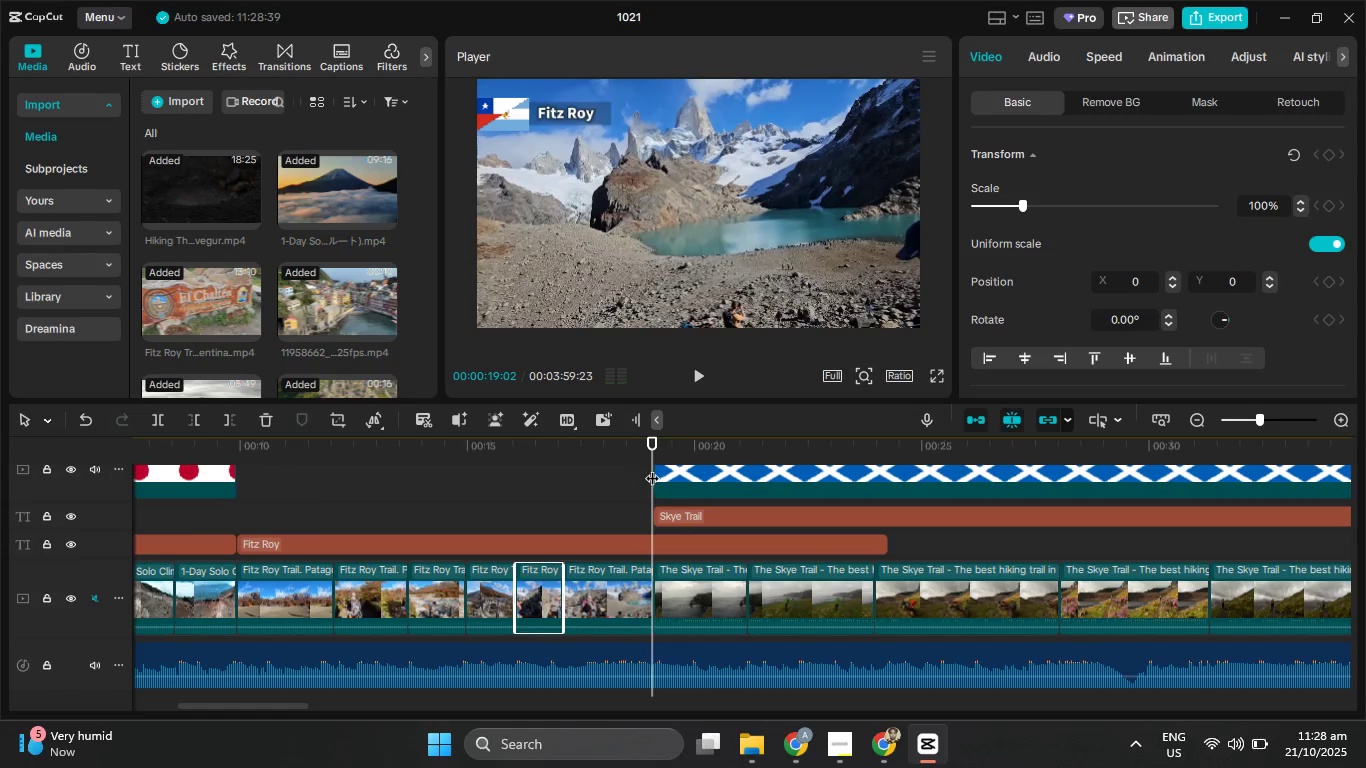 
left_click_drag(start_coordinate=[652, 468], to_coordinate=[617, 468])
 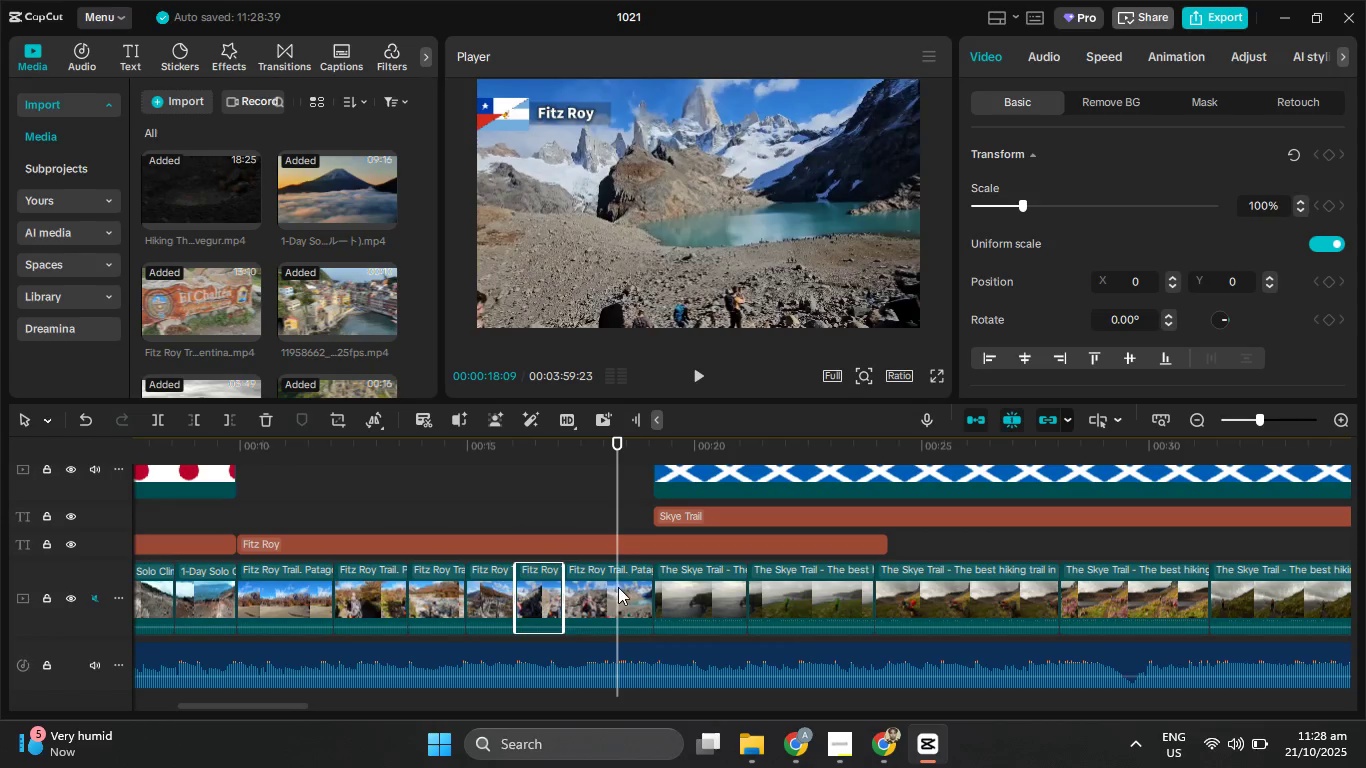 
left_click([618, 587])
 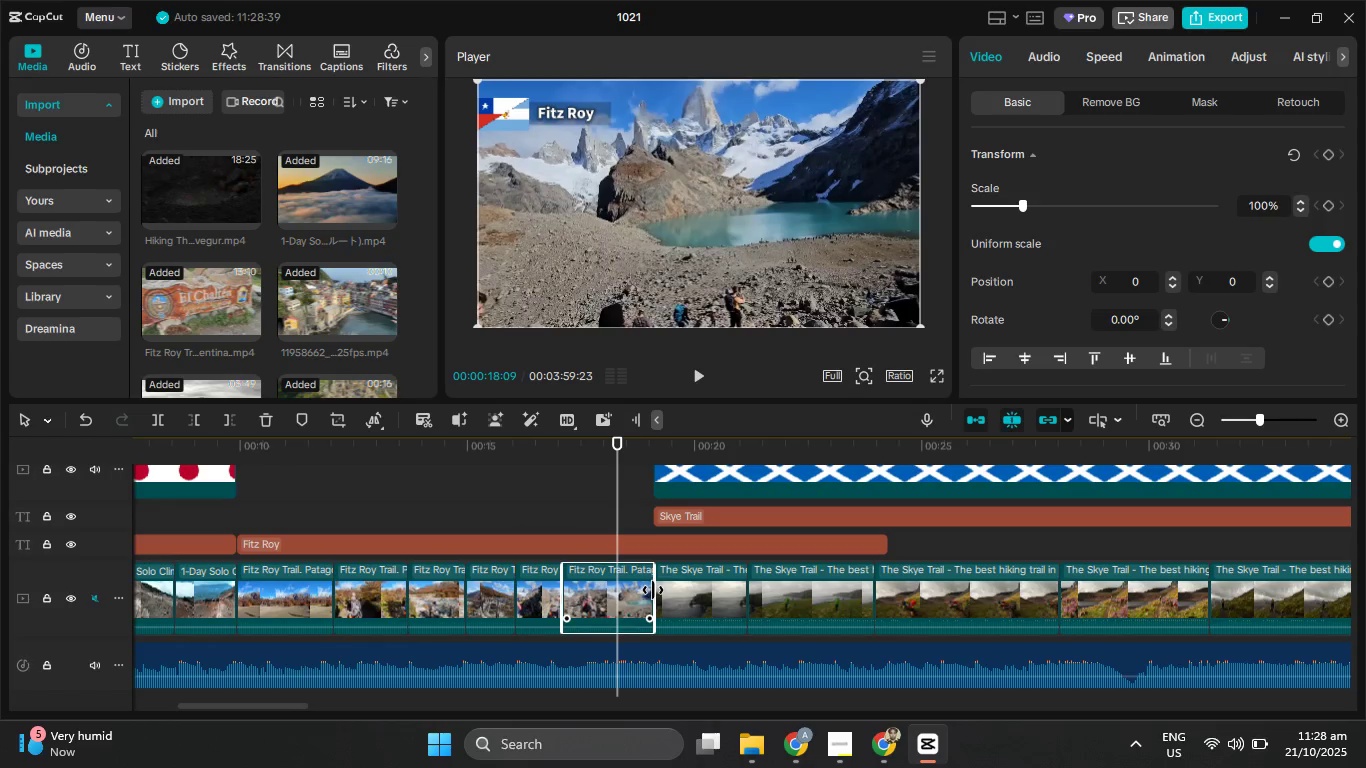 
left_click_drag(start_coordinate=[653, 590], to_coordinate=[615, 589])
 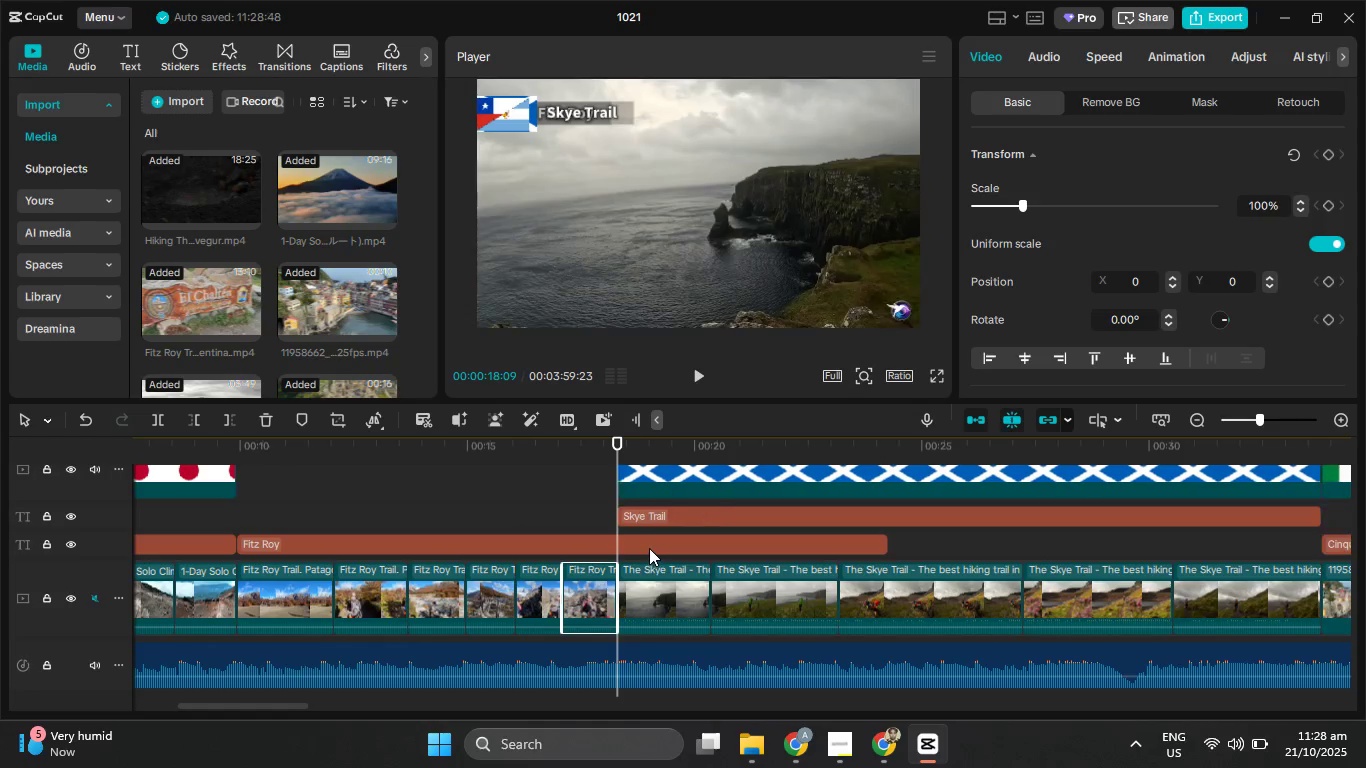 
left_click([649, 548])
 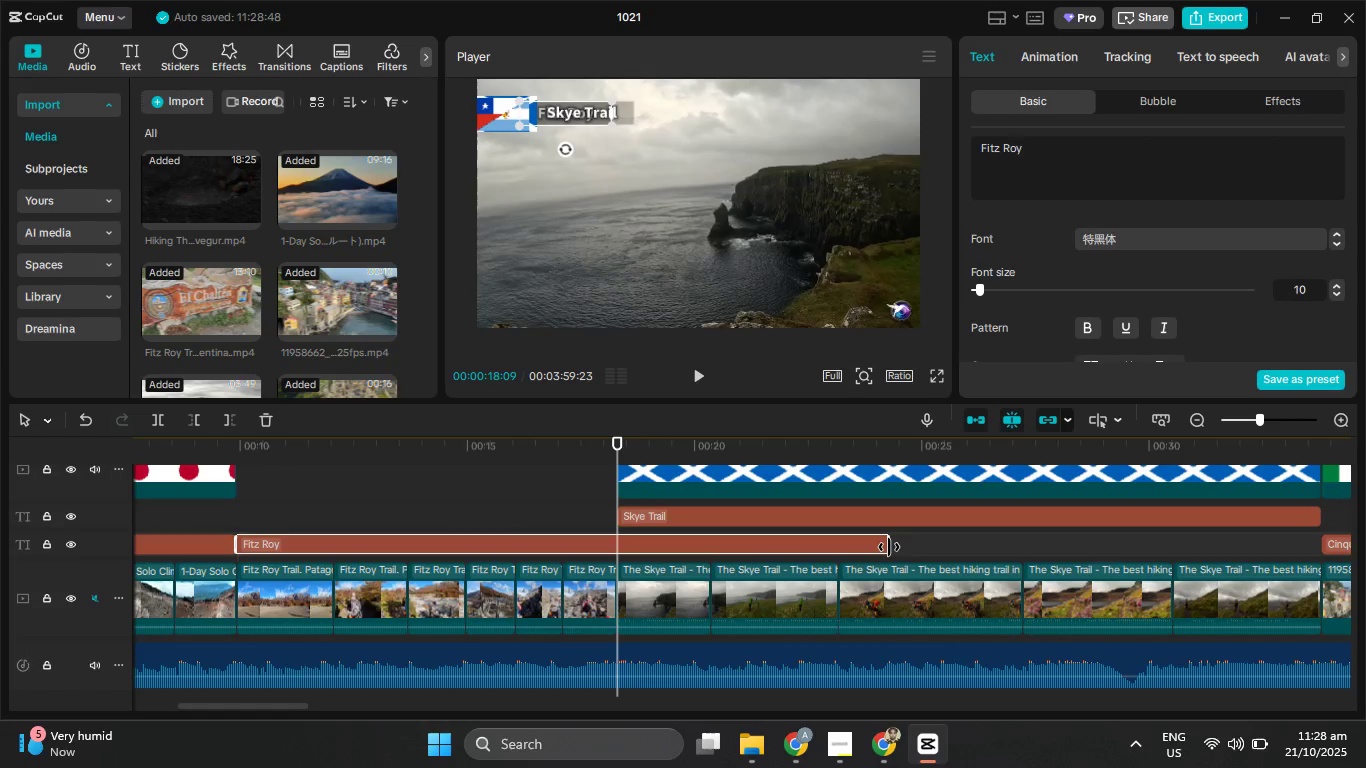 
left_click_drag(start_coordinate=[889, 547], to_coordinate=[615, 547])
 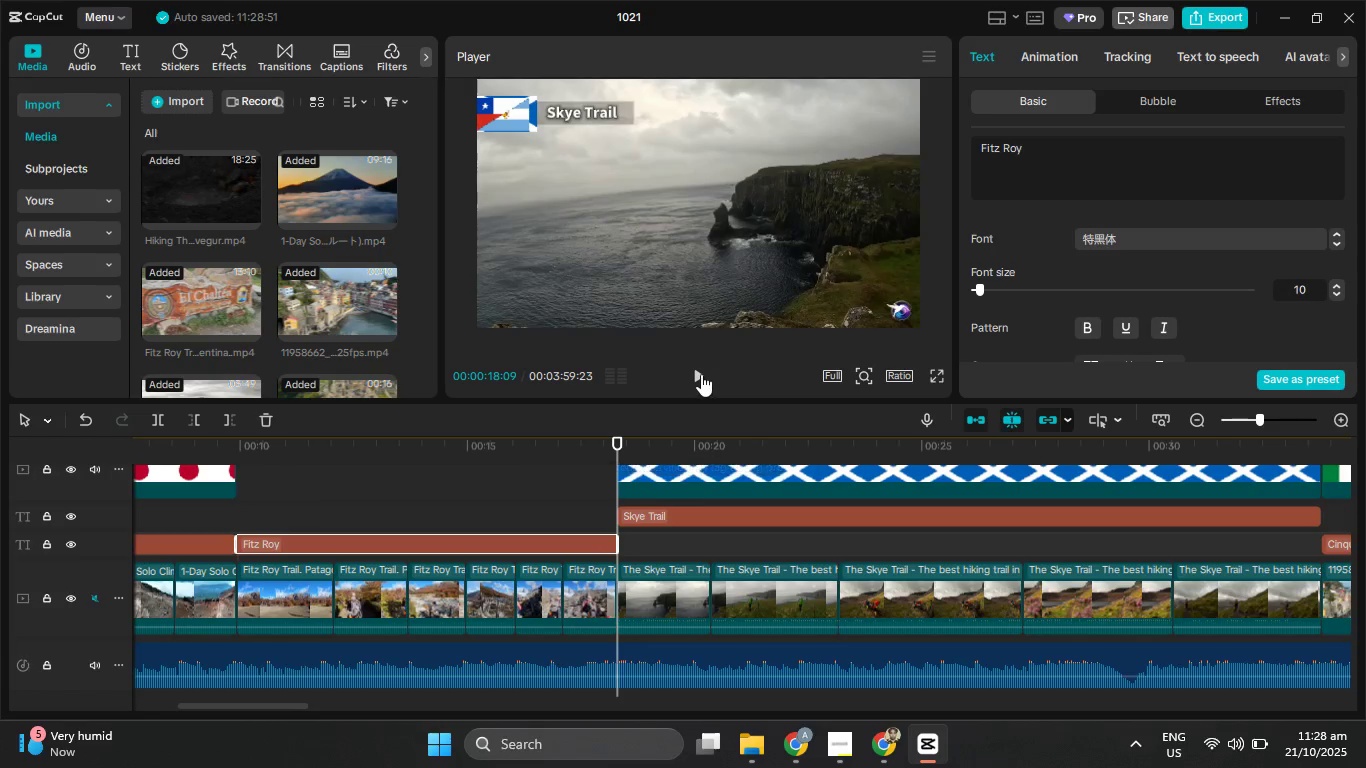 
left_click([701, 374])
 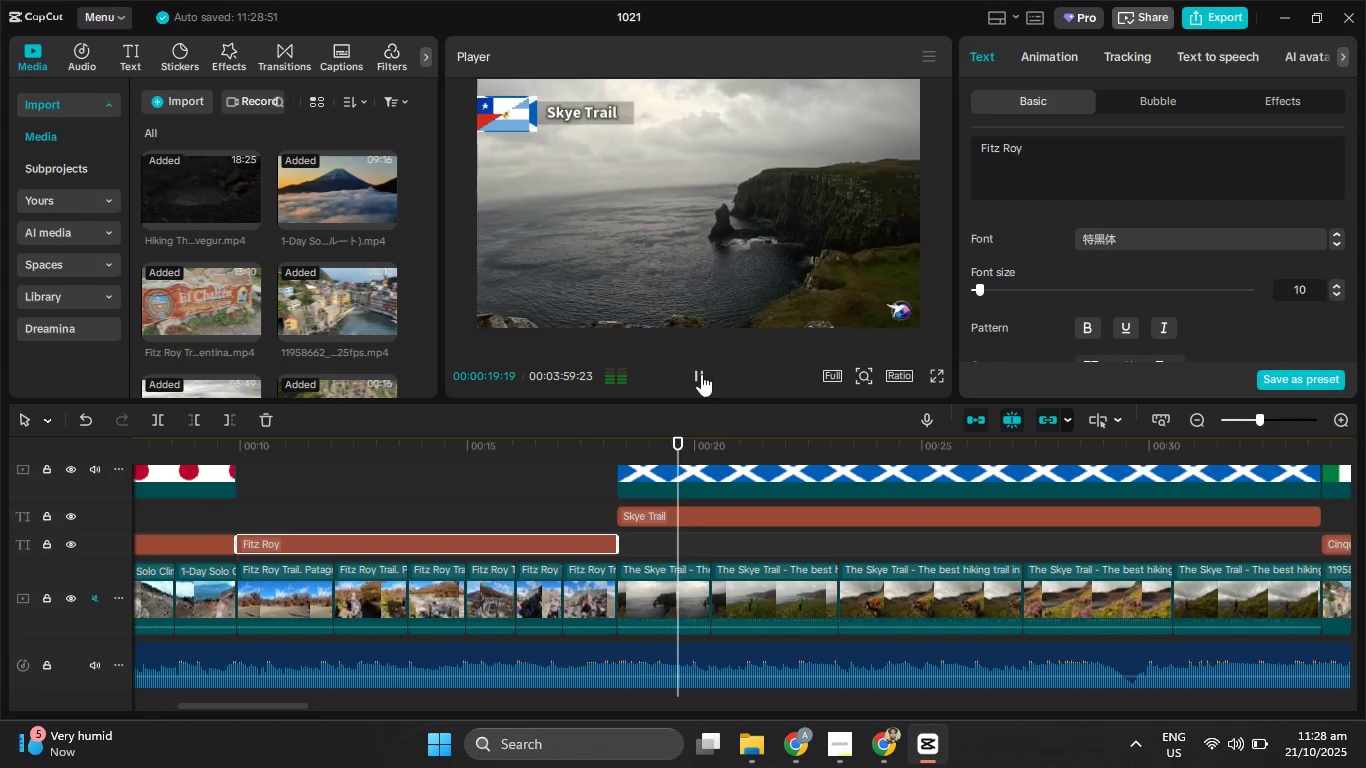 
double_click([701, 374])
 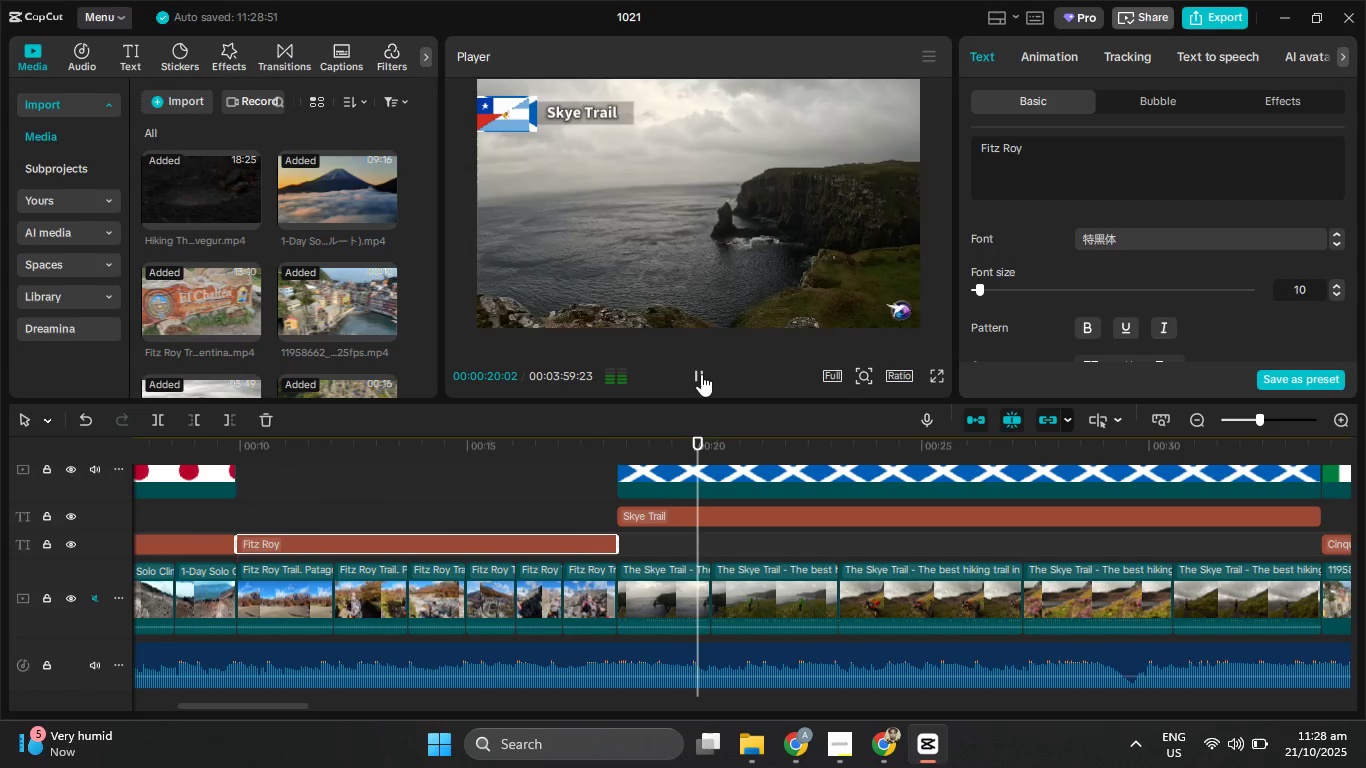 
triple_click([701, 374])
 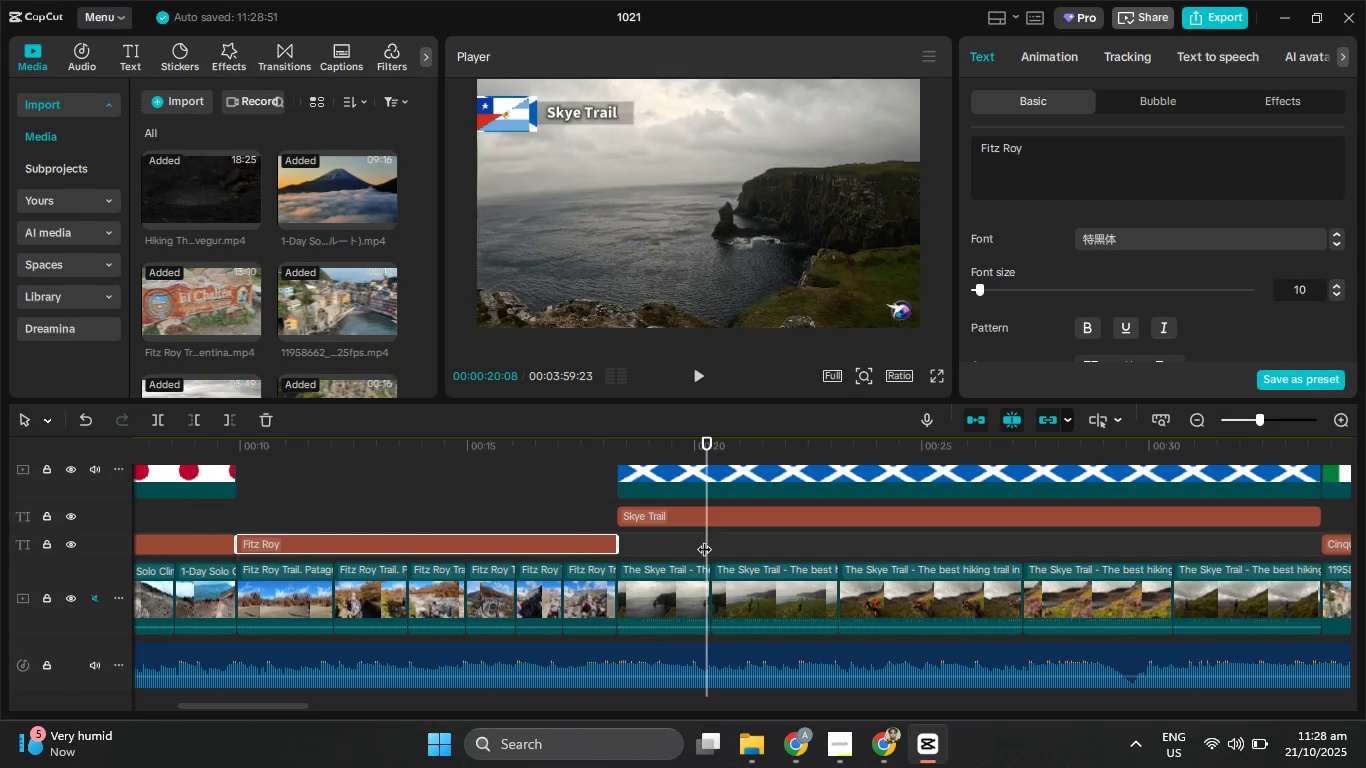 
left_click_drag(start_coordinate=[707, 544], to_coordinate=[691, 547])
 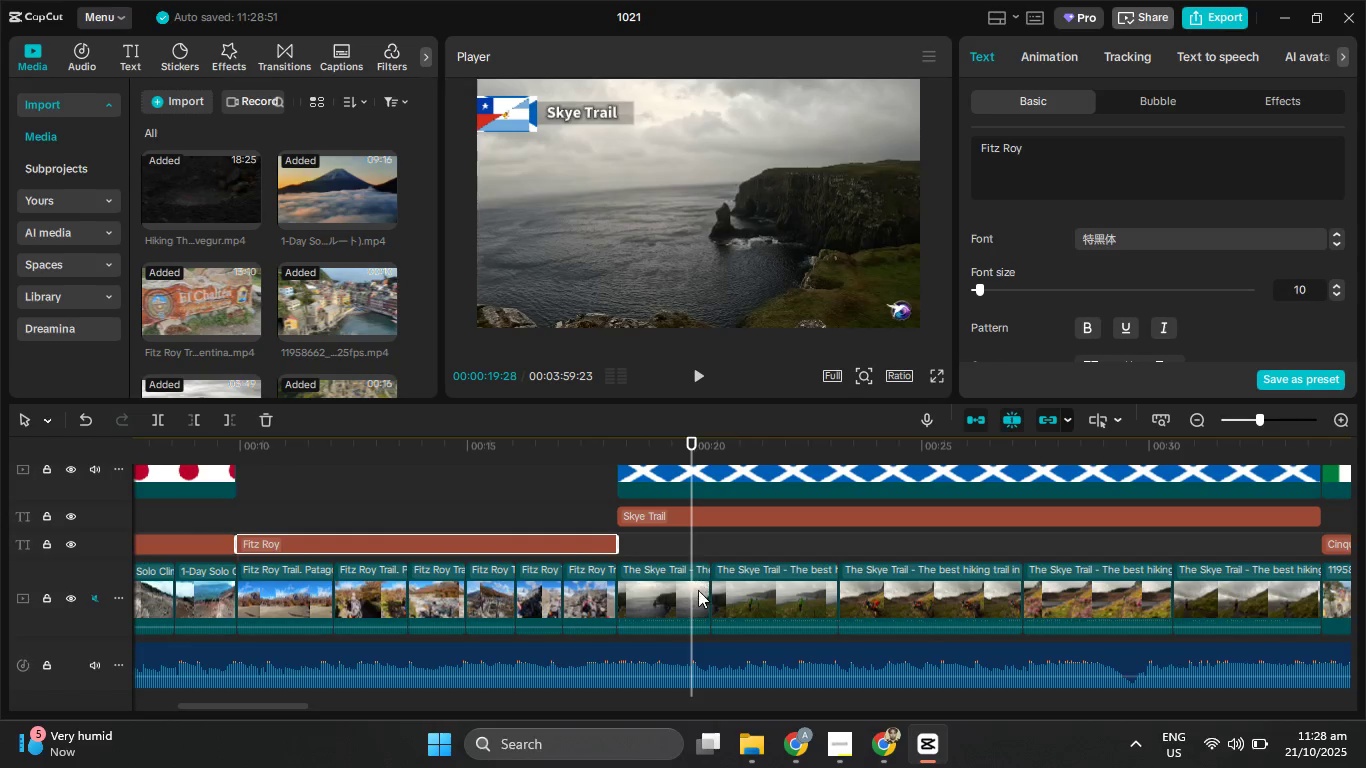 
left_click([698, 590])
 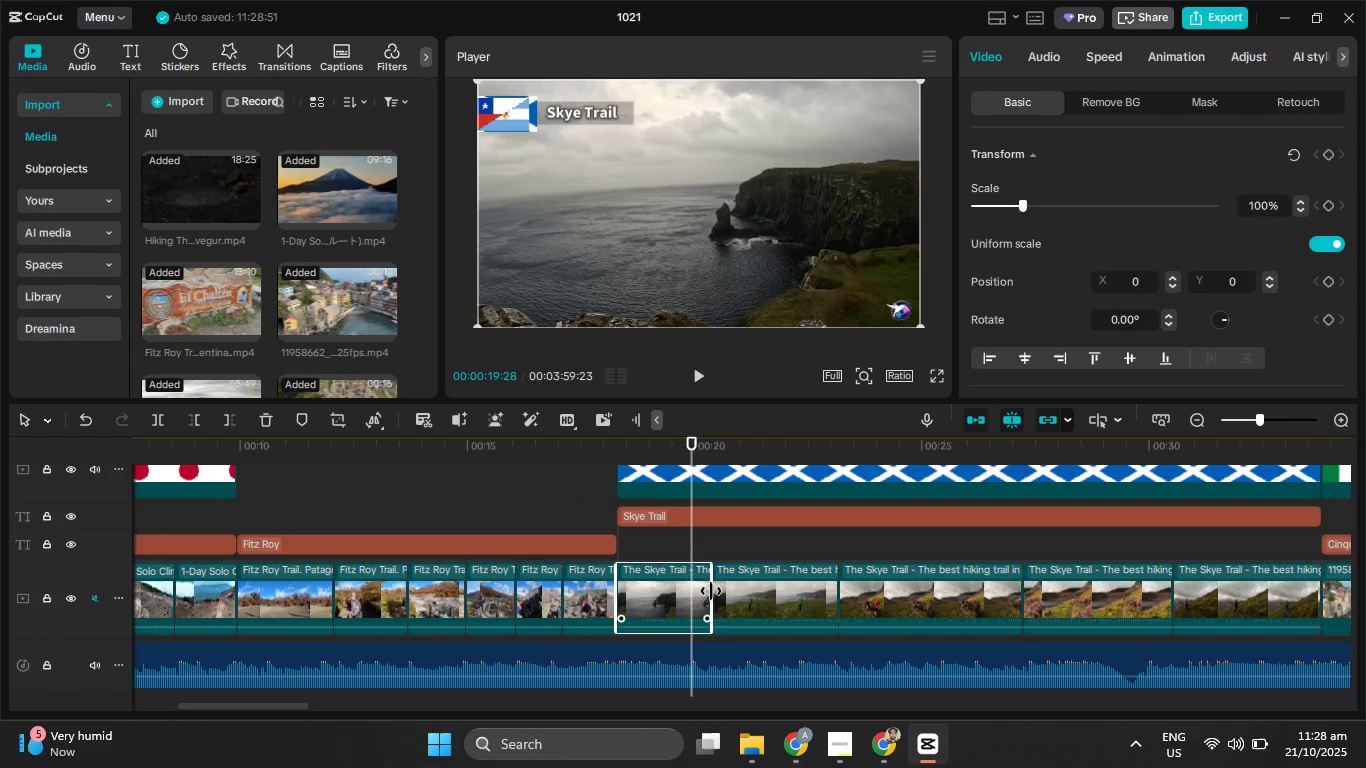 
left_click_drag(start_coordinate=[711, 591], to_coordinate=[688, 592])
 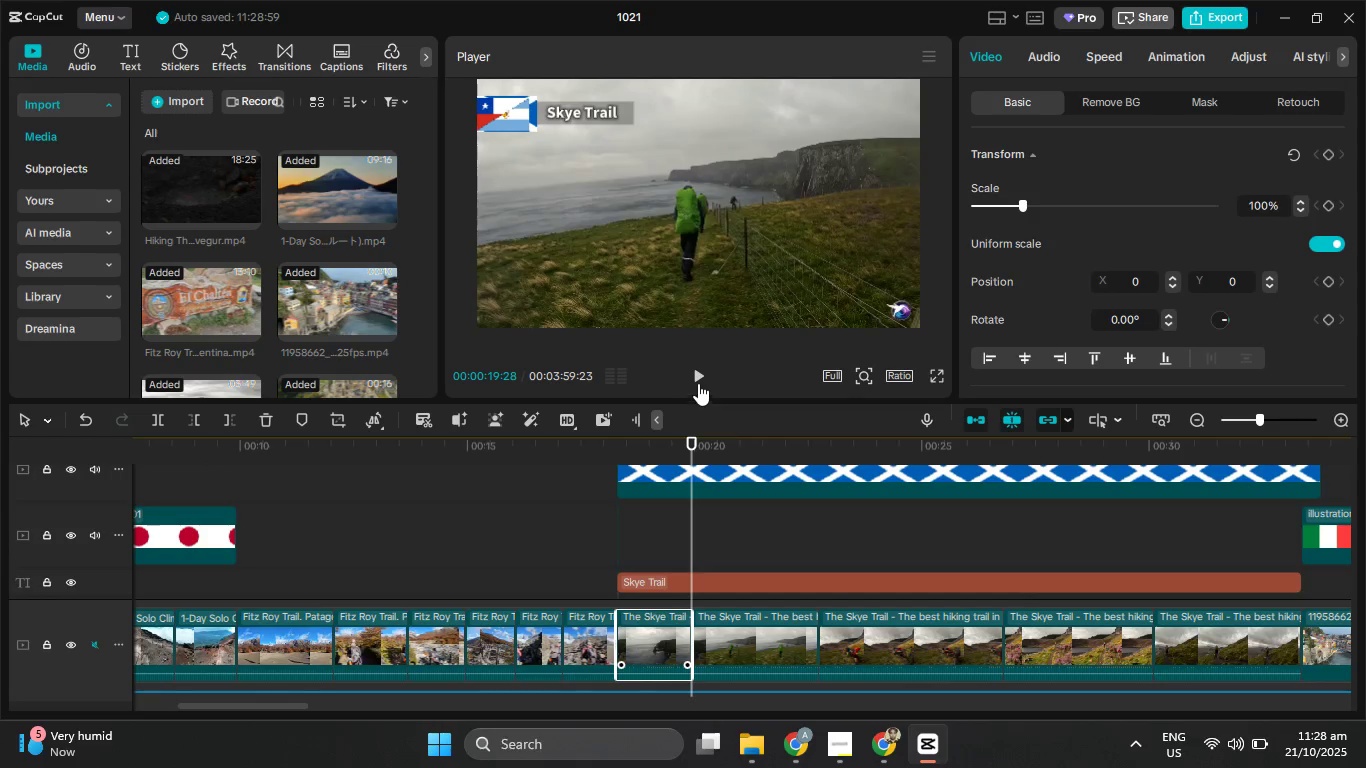 
left_click([698, 383])
 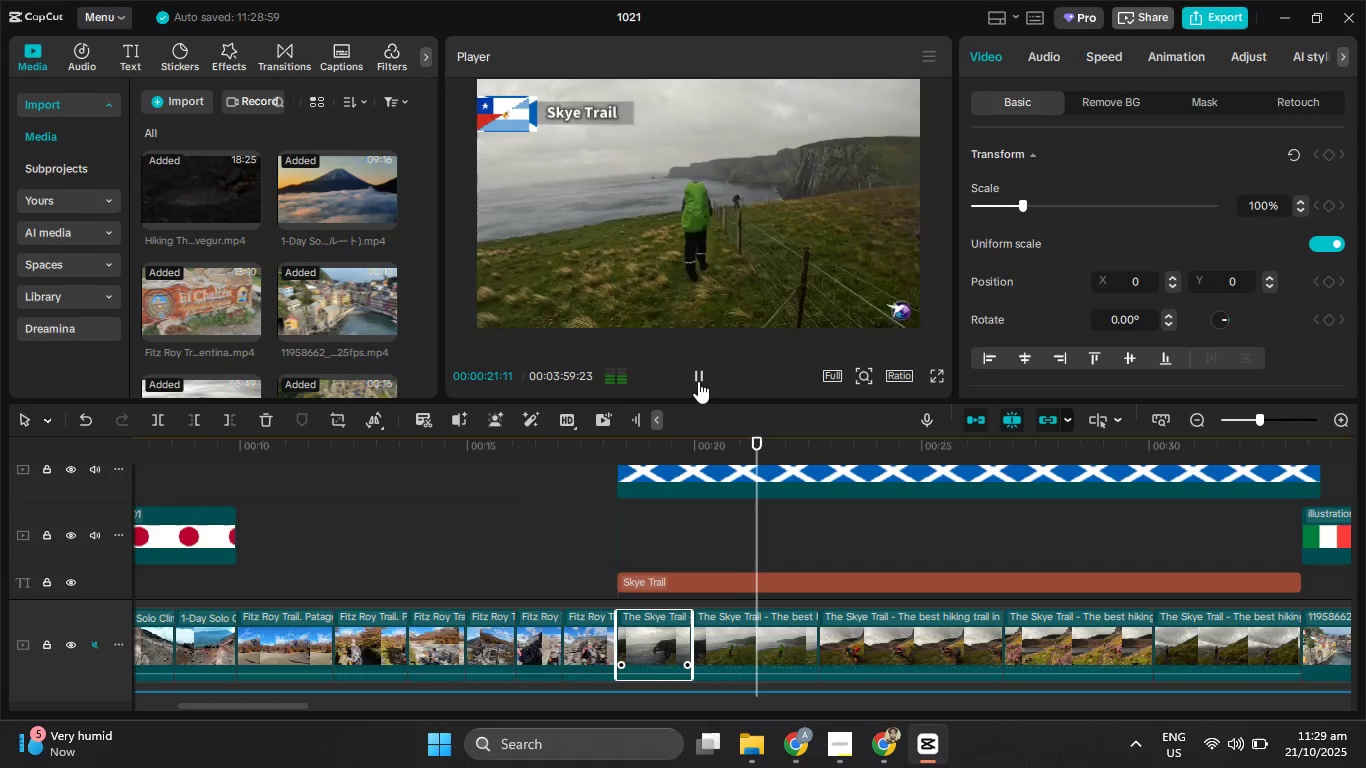 
left_click([698, 381])
 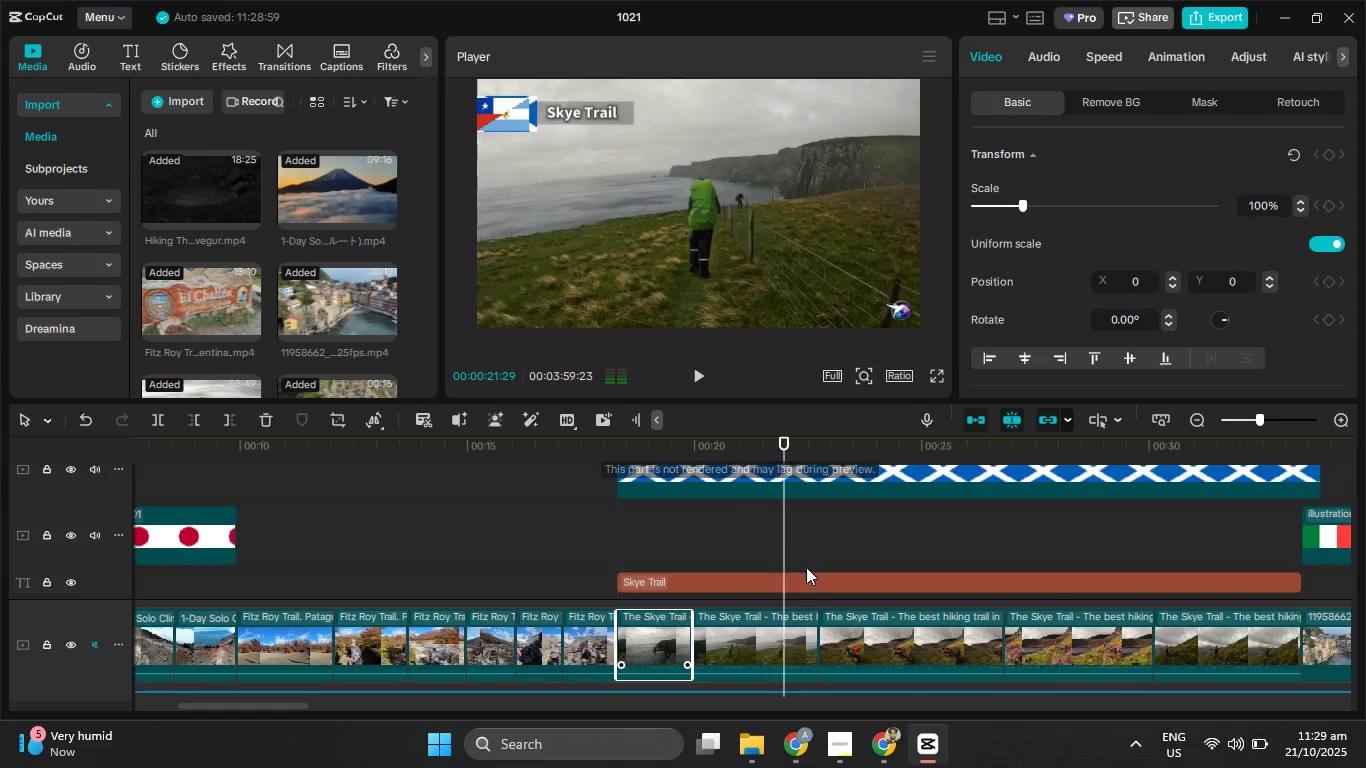 
scroll: coordinate [804, 559], scroll_direction: down, amount: 5.0
 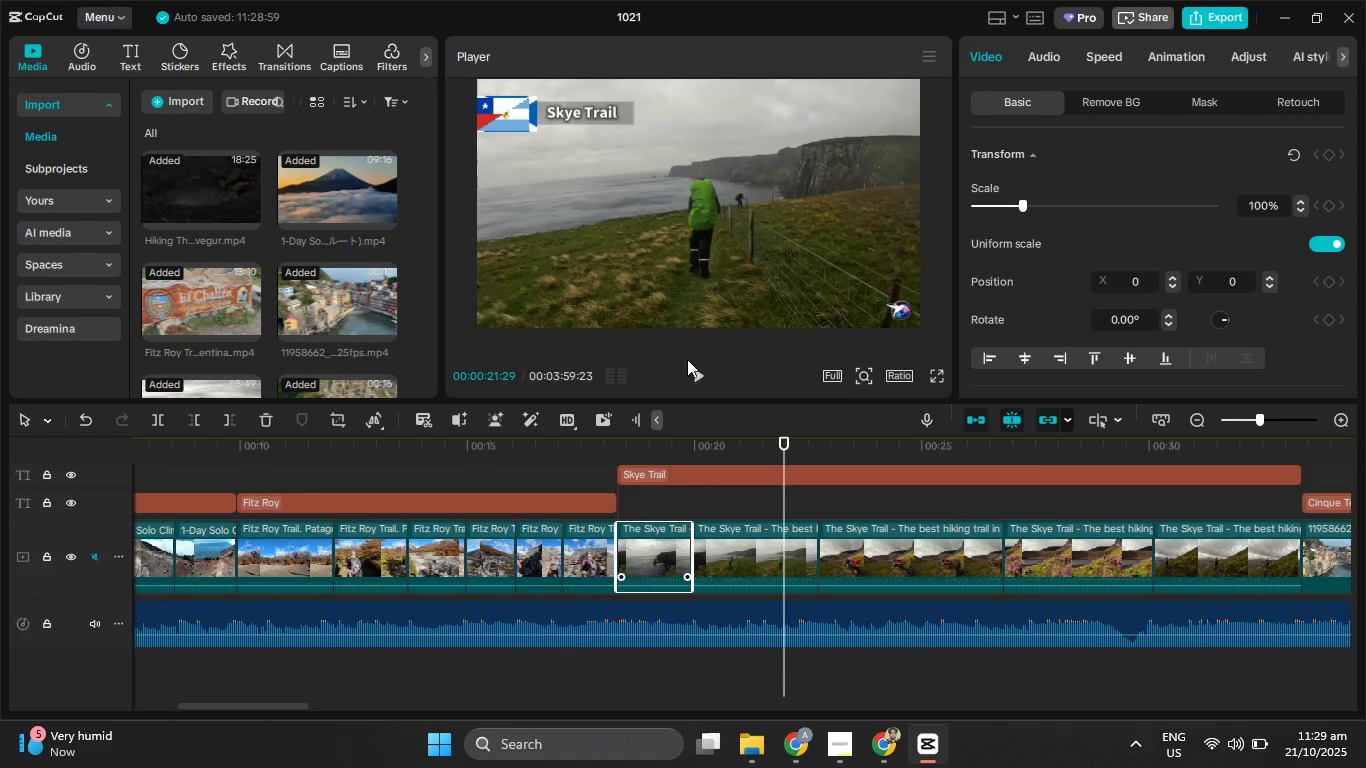 
left_click([691, 373])
 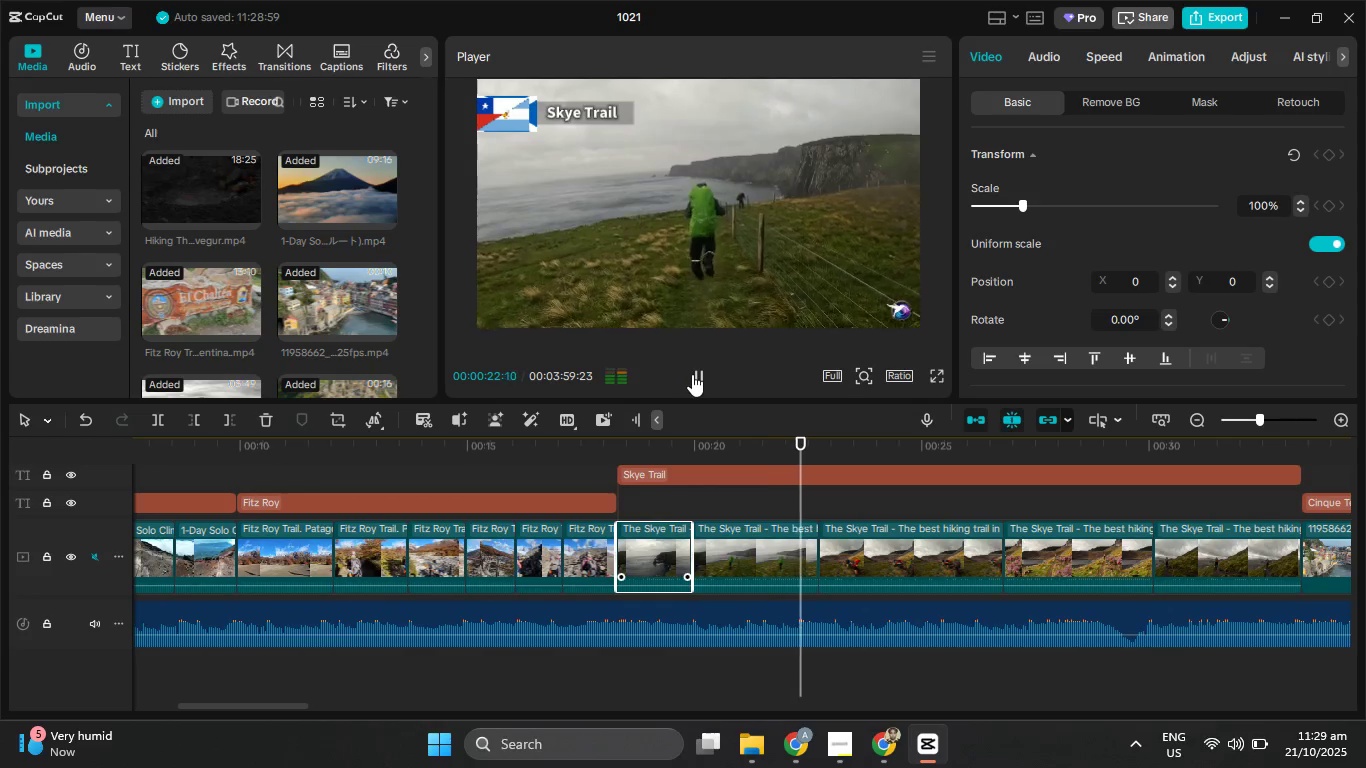 
left_click([692, 374])
 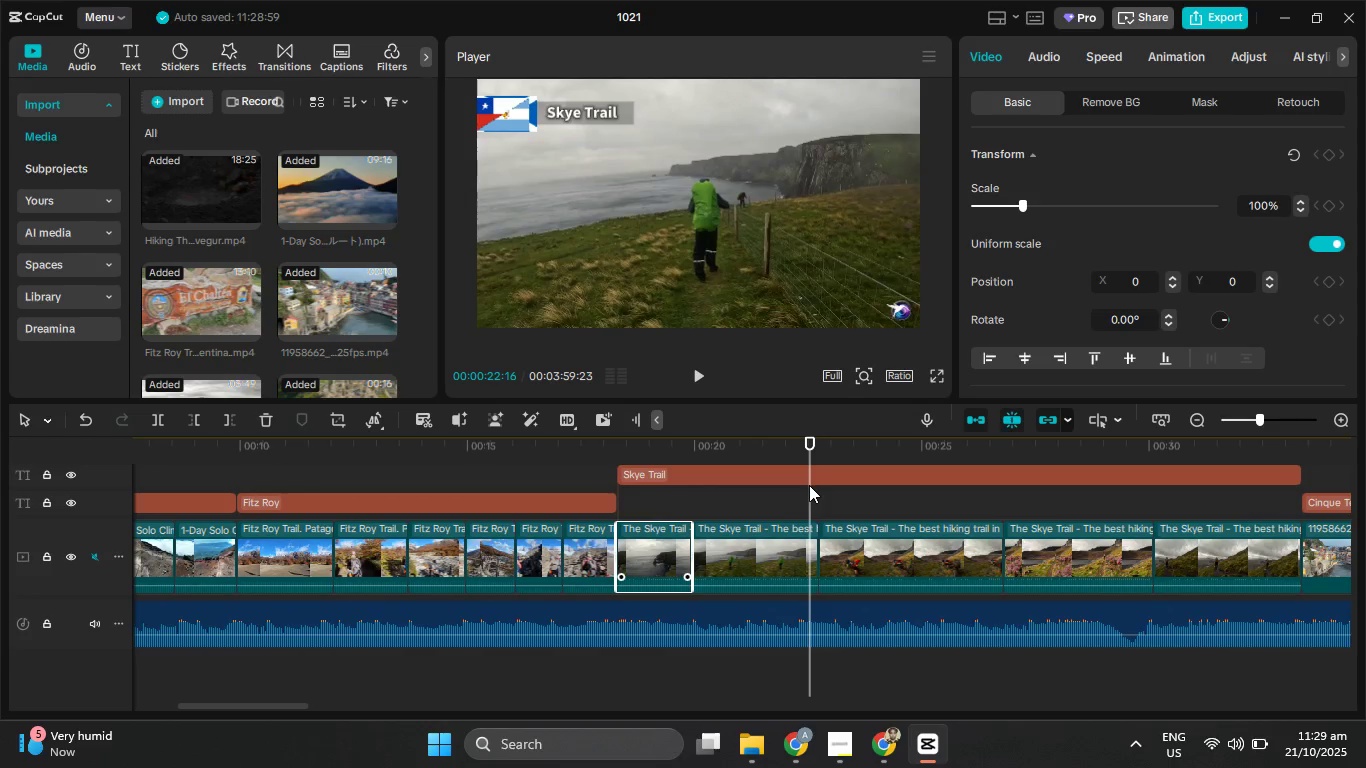 
left_click_drag(start_coordinate=[809, 488], to_coordinate=[797, 491])
 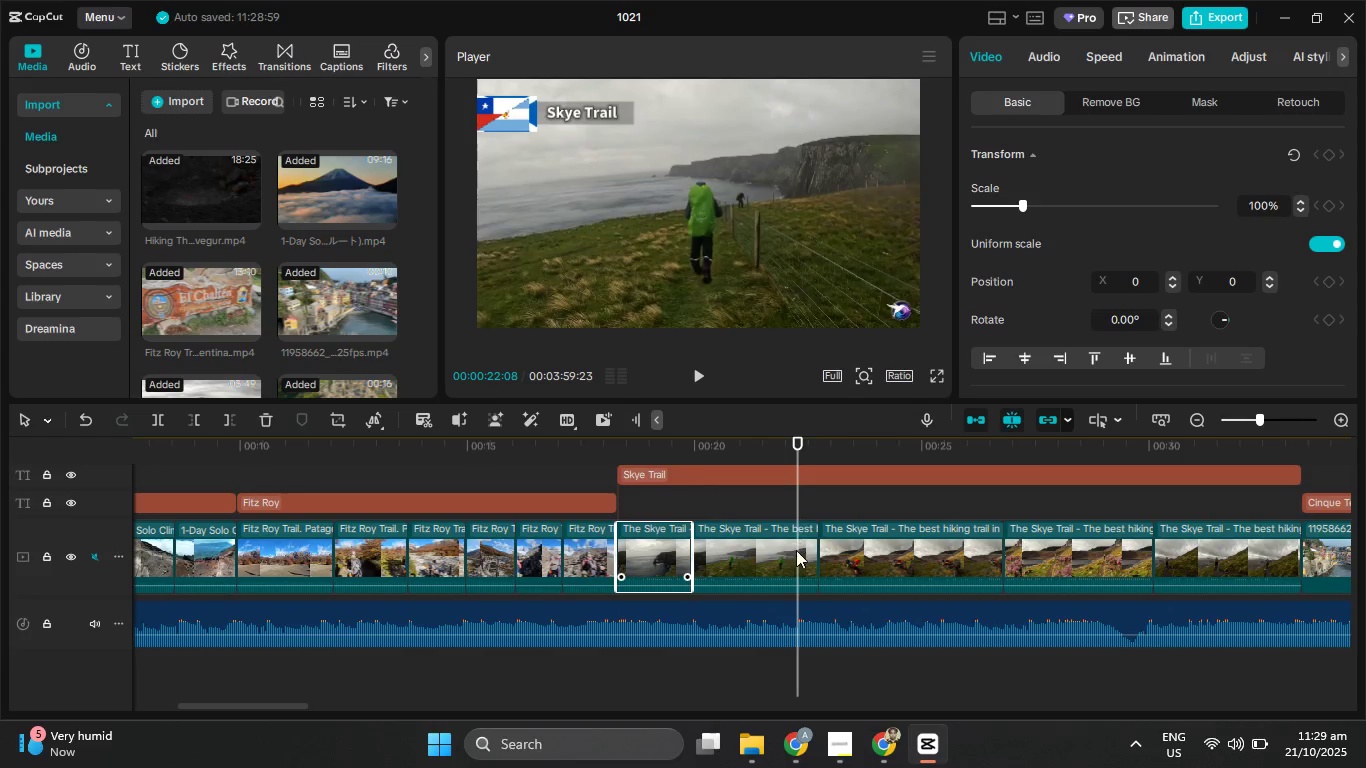 
left_click([796, 550])
 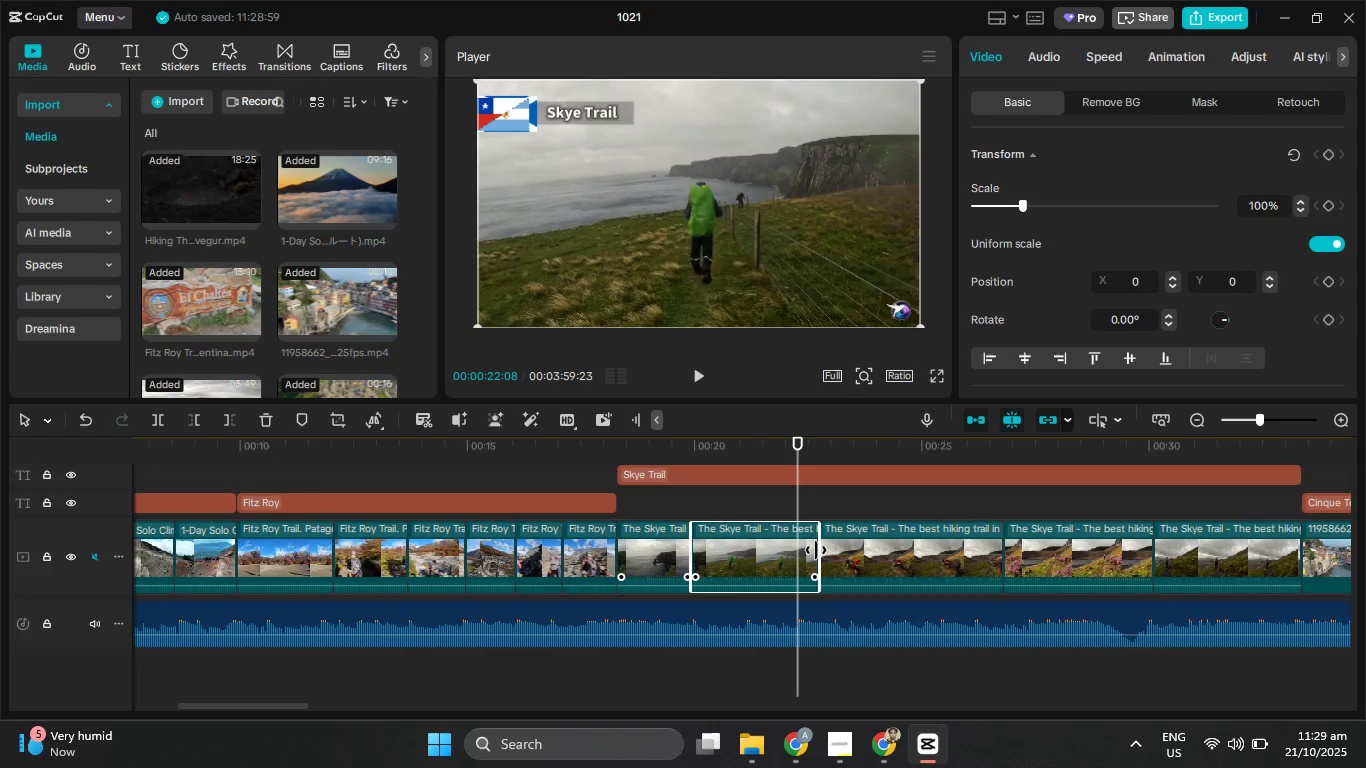 
left_click_drag(start_coordinate=[818, 552], to_coordinate=[792, 549])
 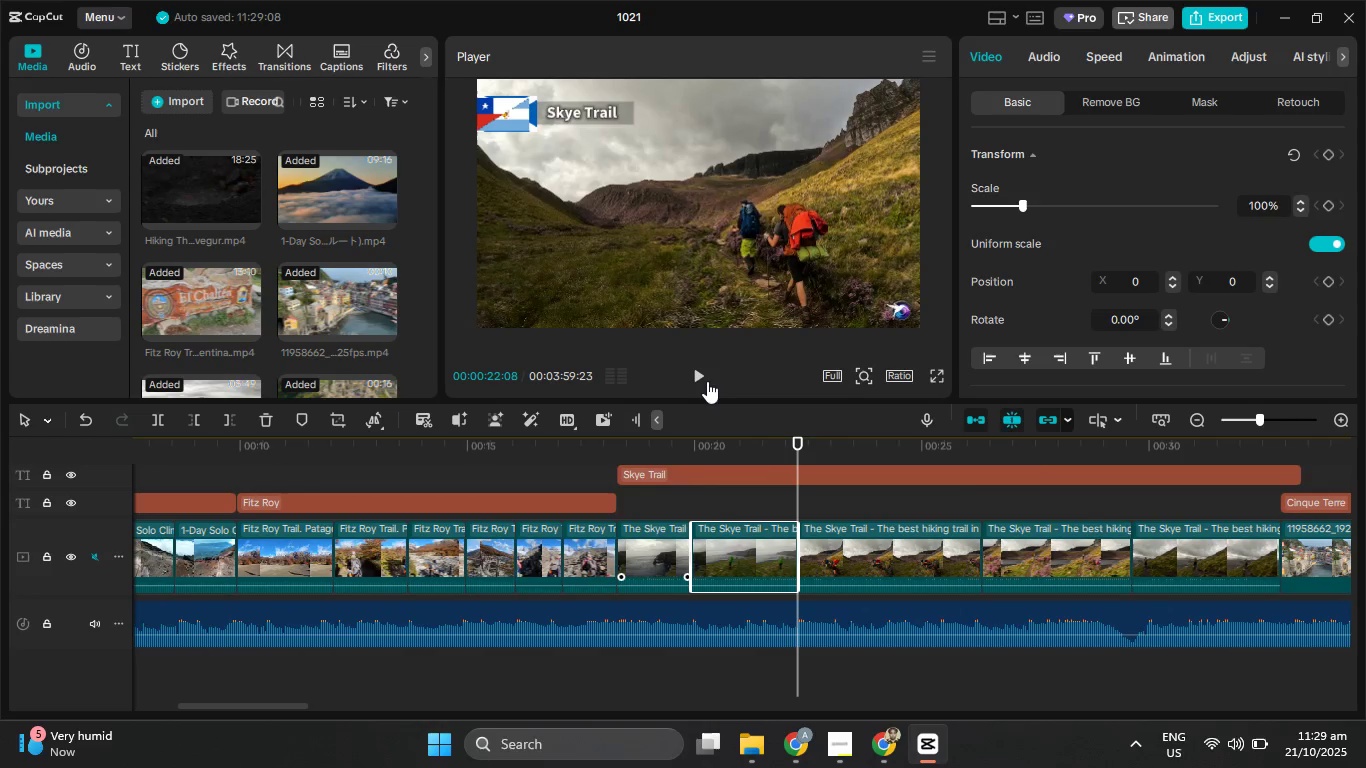 
left_click([704, 376])
 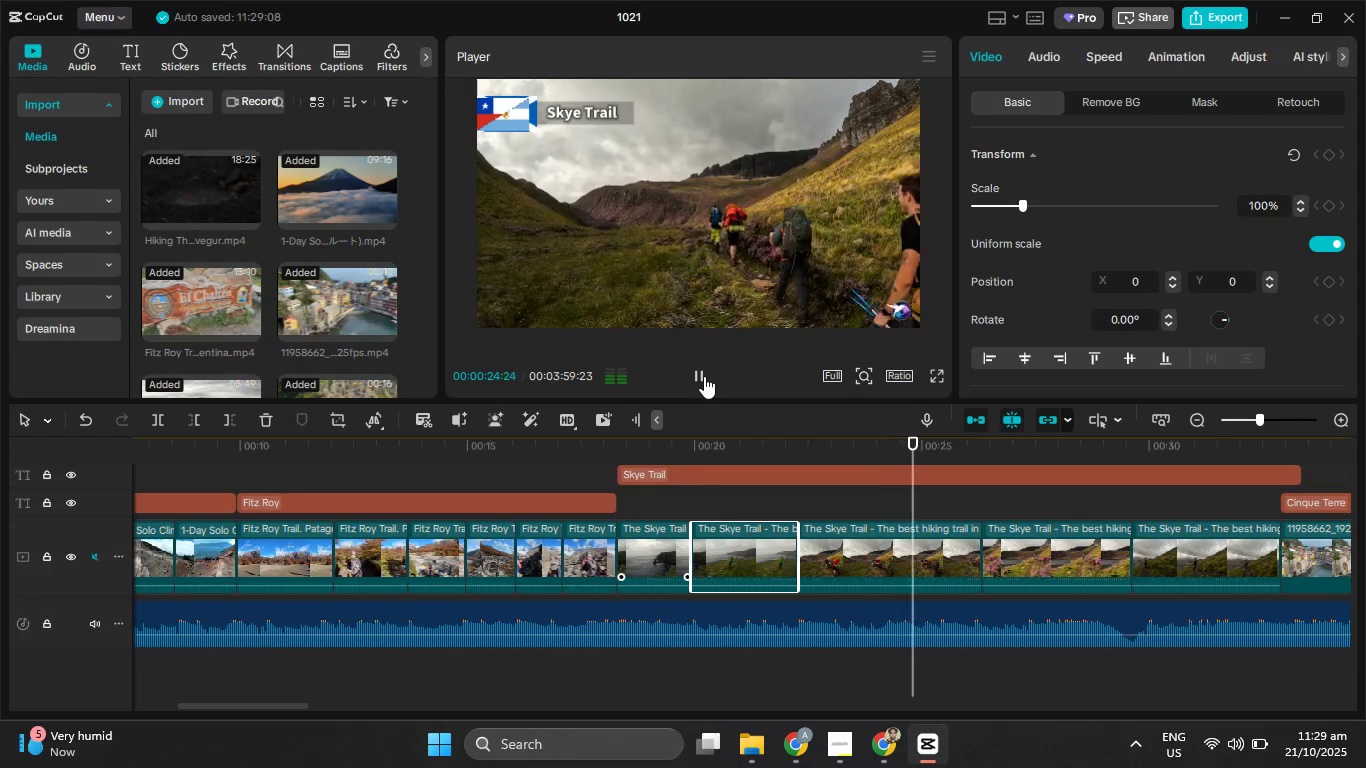 
left_click([704, 376])
 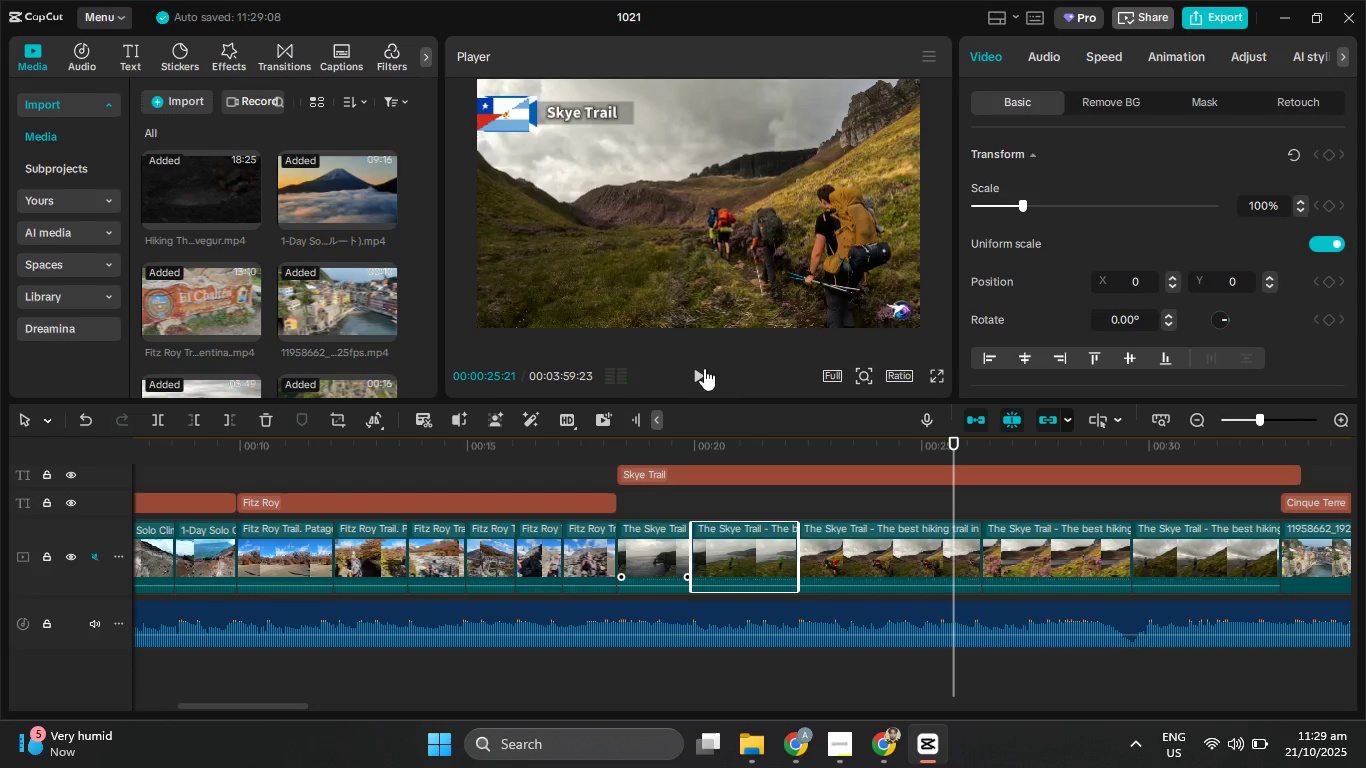 
left_click([702, 368])
 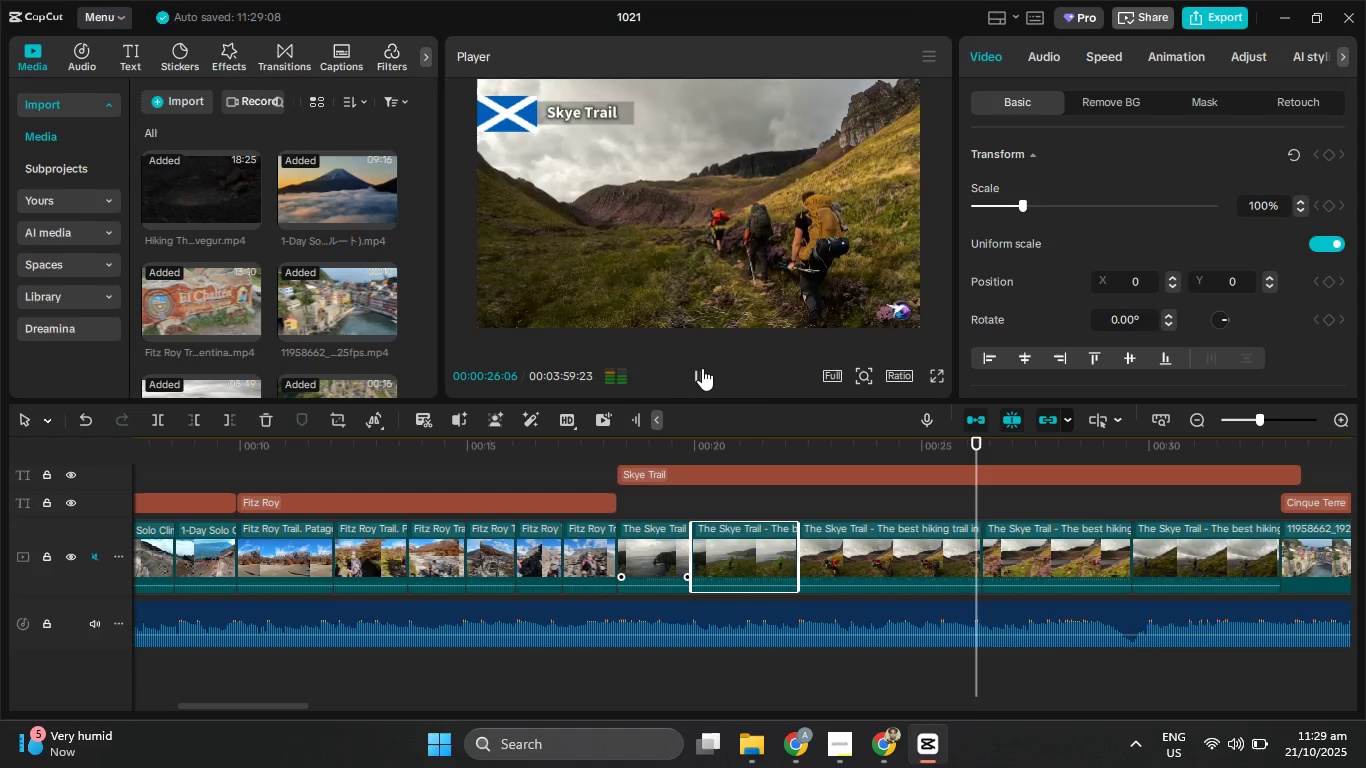 
left_click([702, 368])
 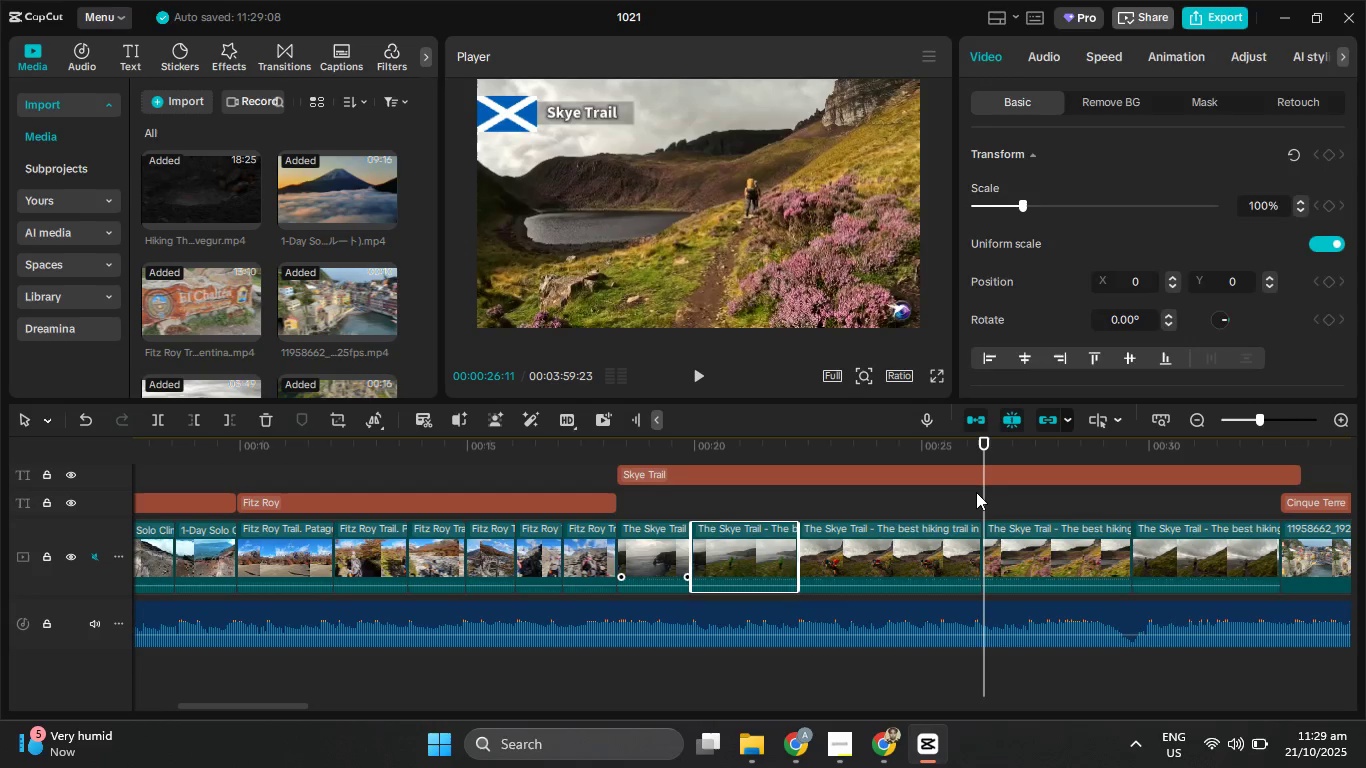 
left_click([976, 492])
 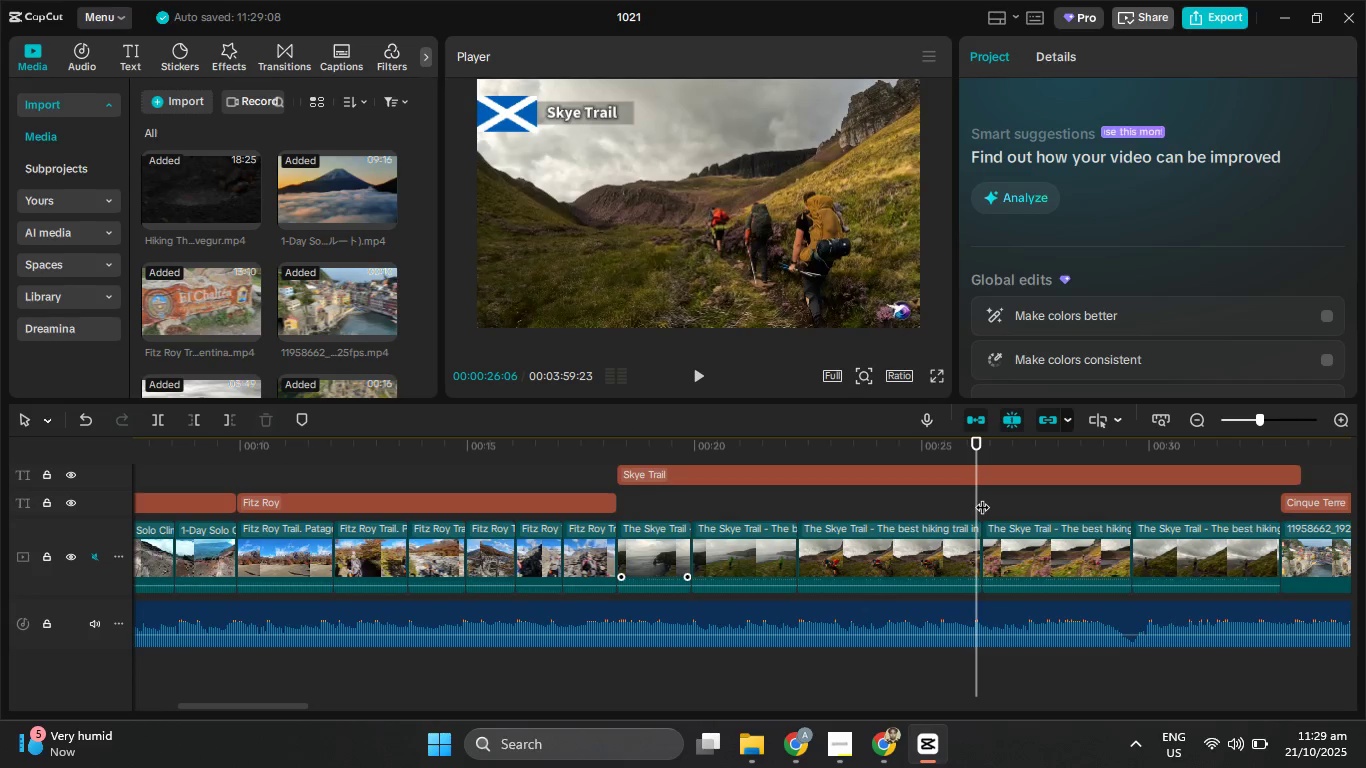 
left_click_drag(start_coordinate=[982, 497], to_coordinate=[975, 499])
 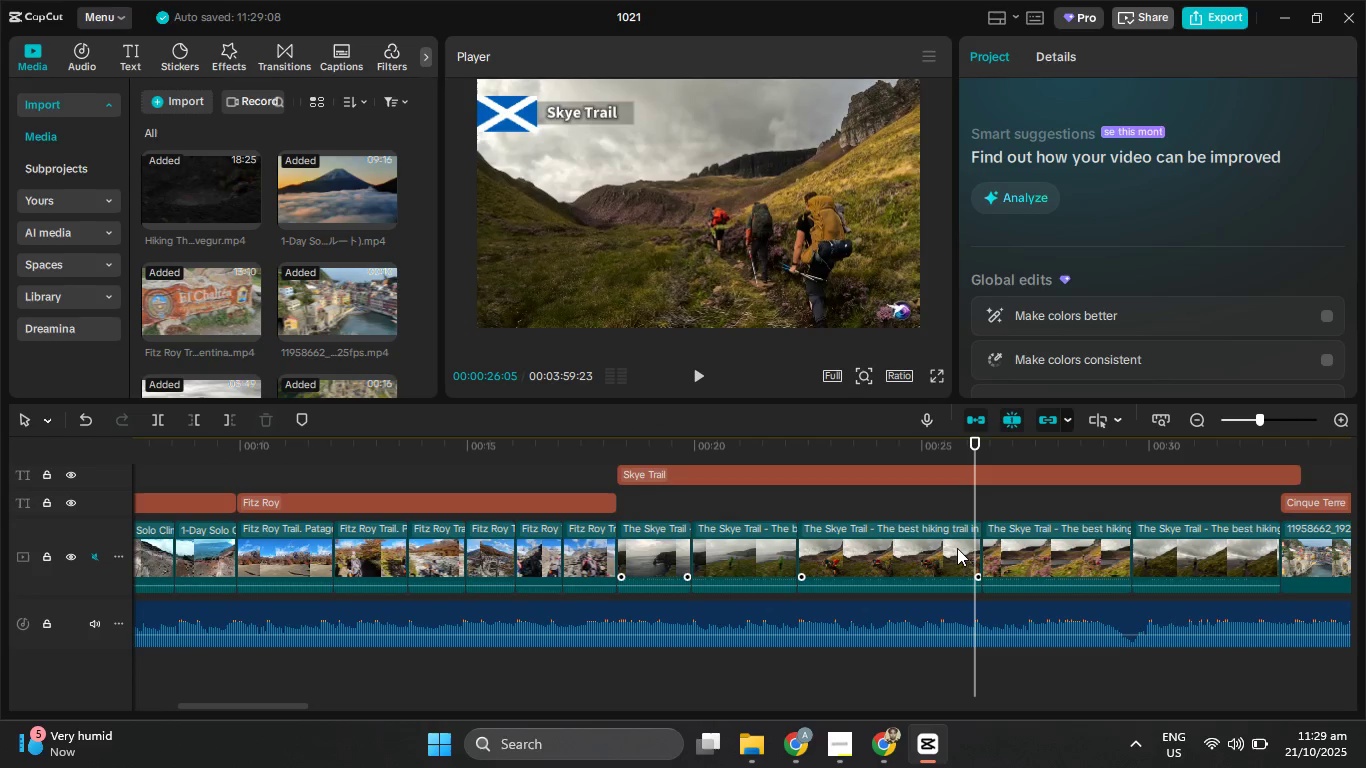 
left_click([957, 548])
 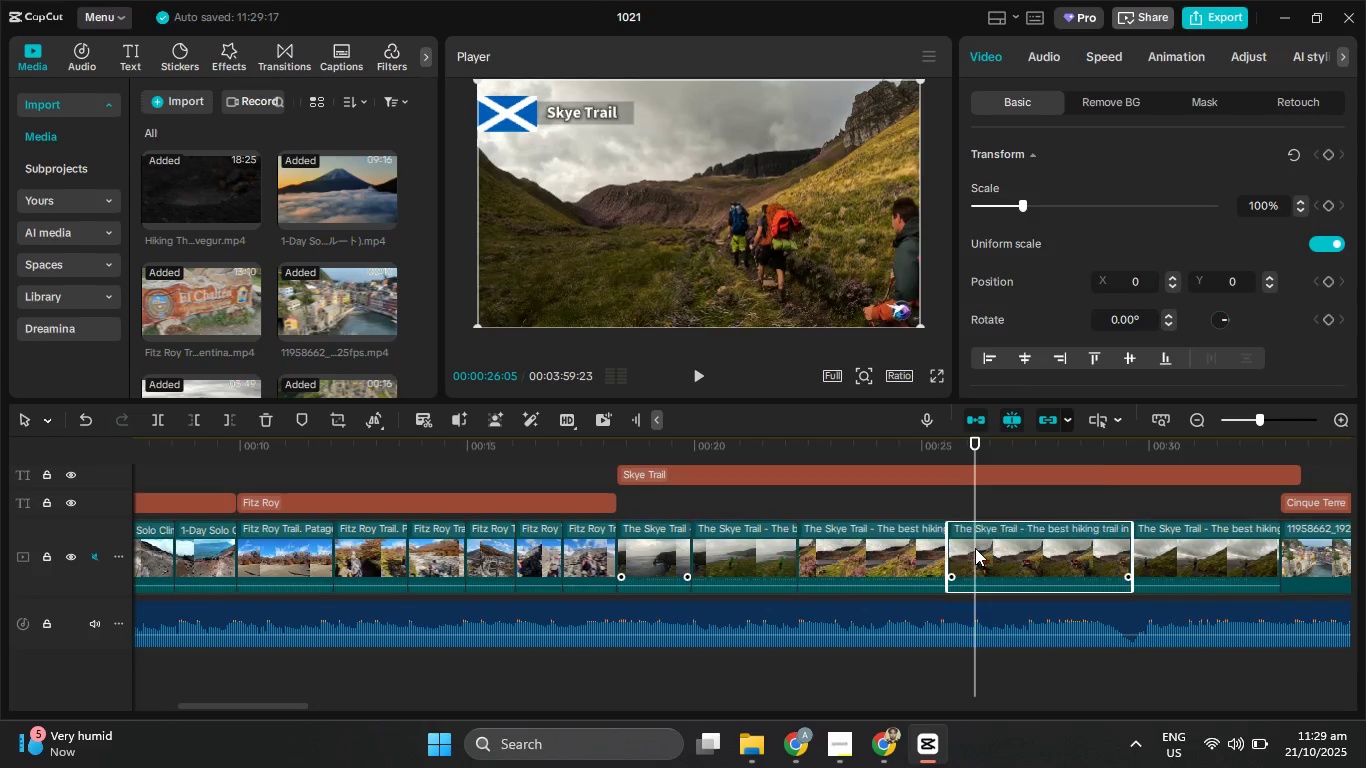 
key(Control+Z)
 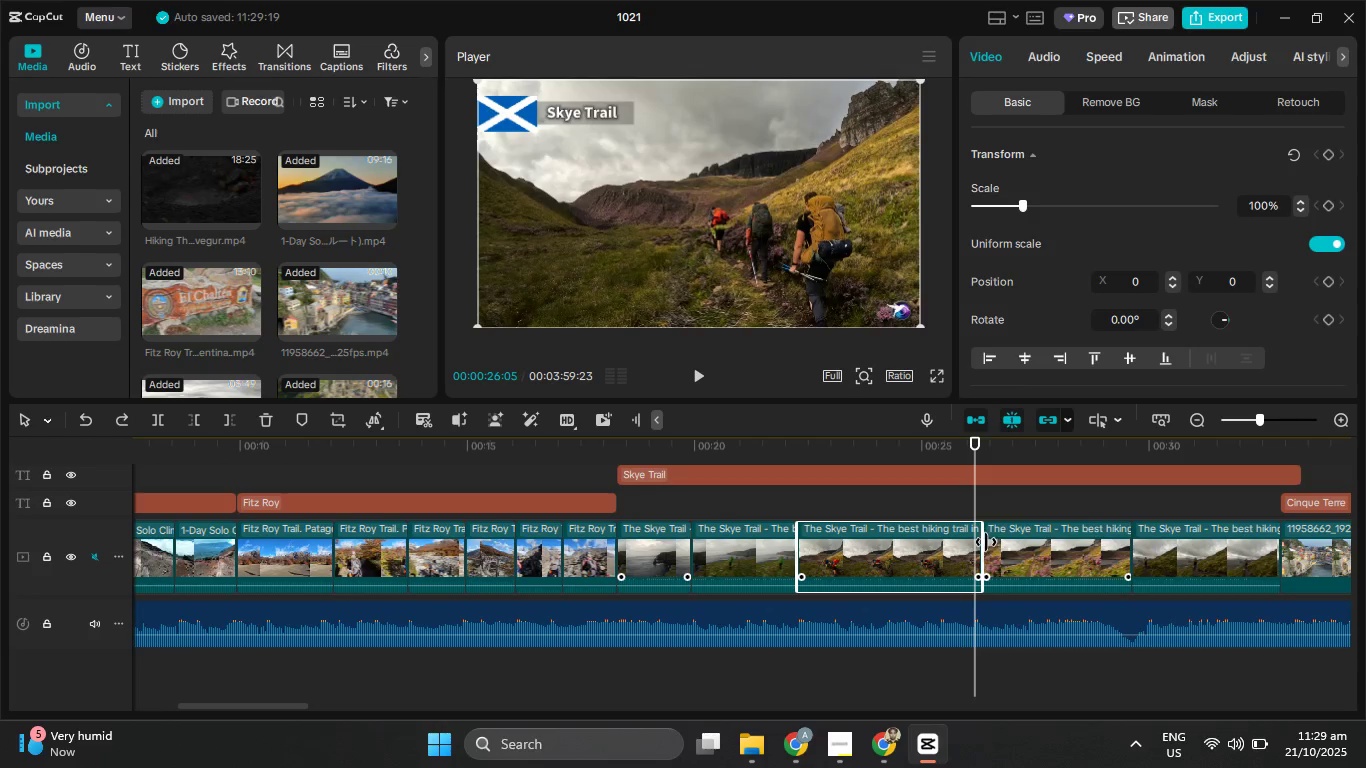 
left_click_drag(start_coordinate=[985, 542], to_coordinate=[977, 542])
 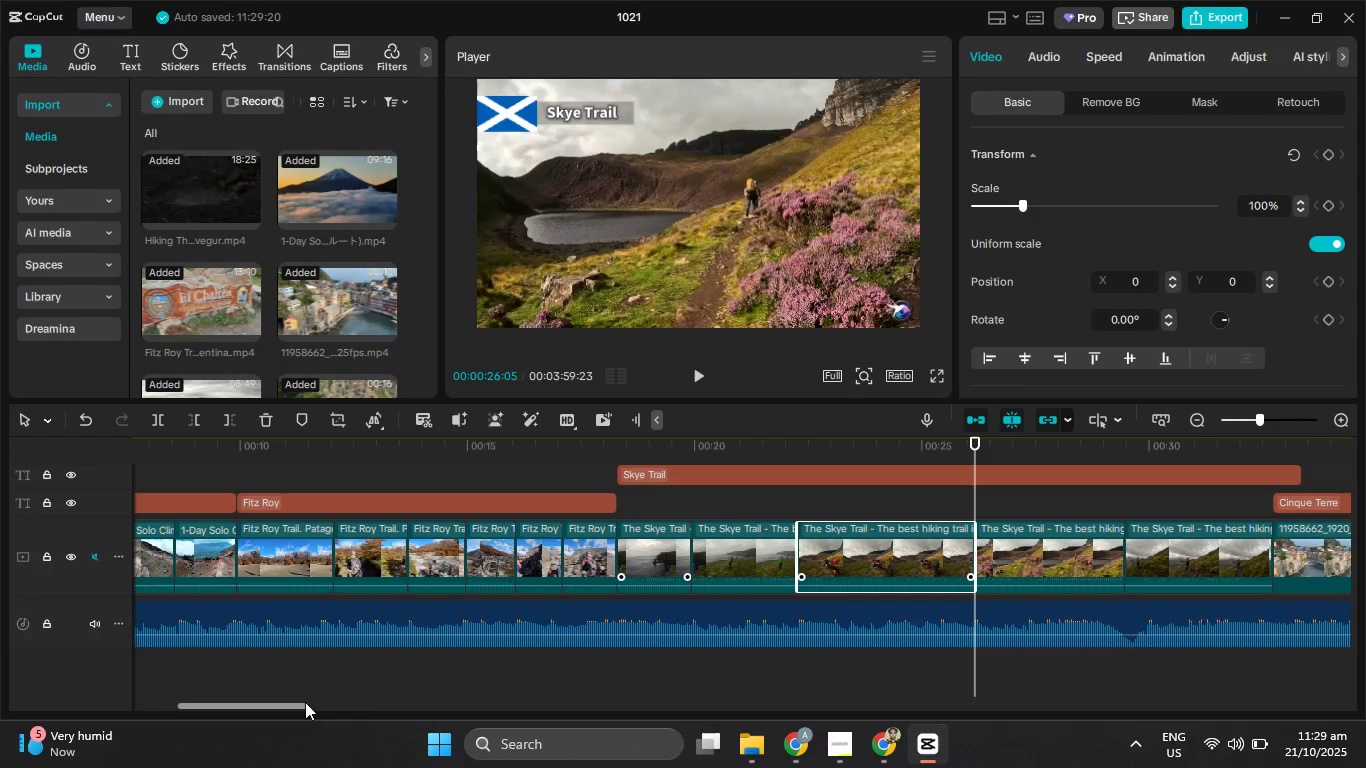 
left_click_drag(start_coordinate=[287, 704], to_coordinate=[357, 702])
 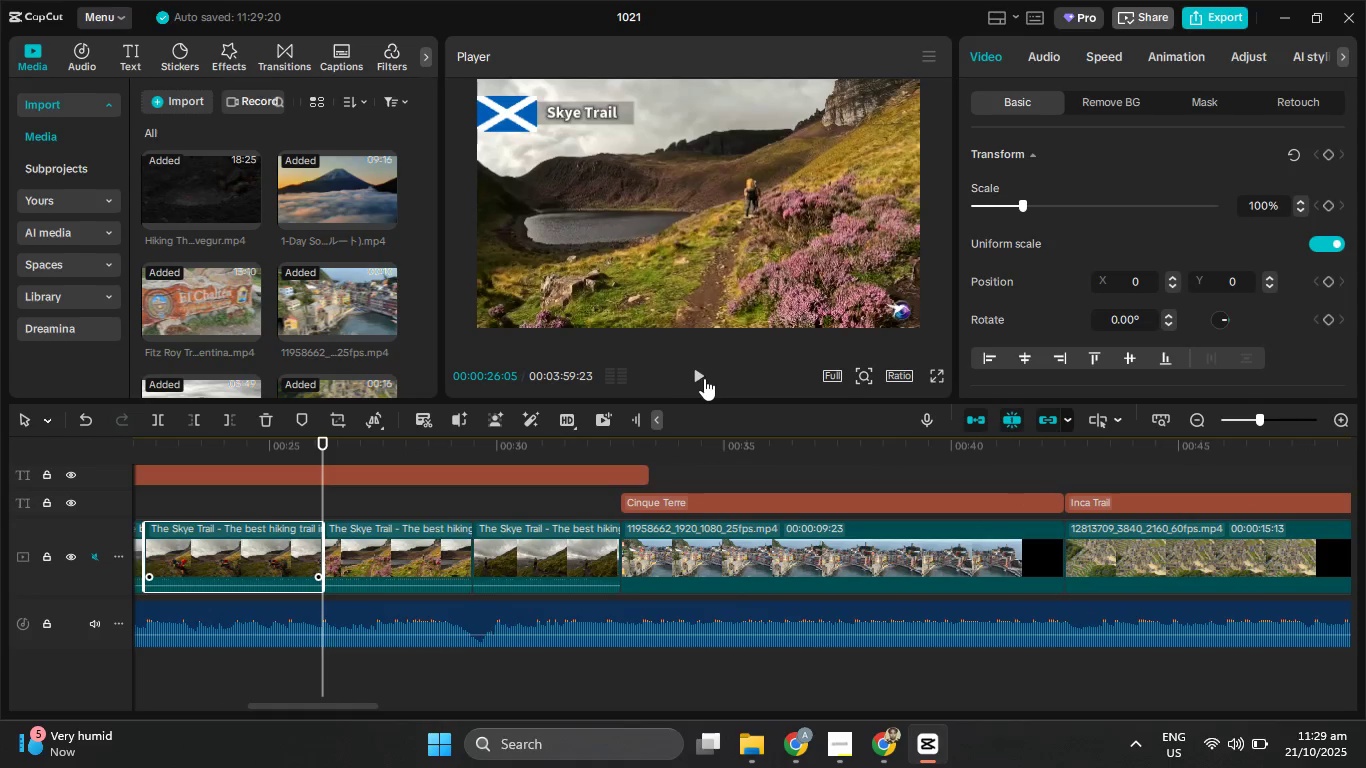 
left_click([704, 378])
 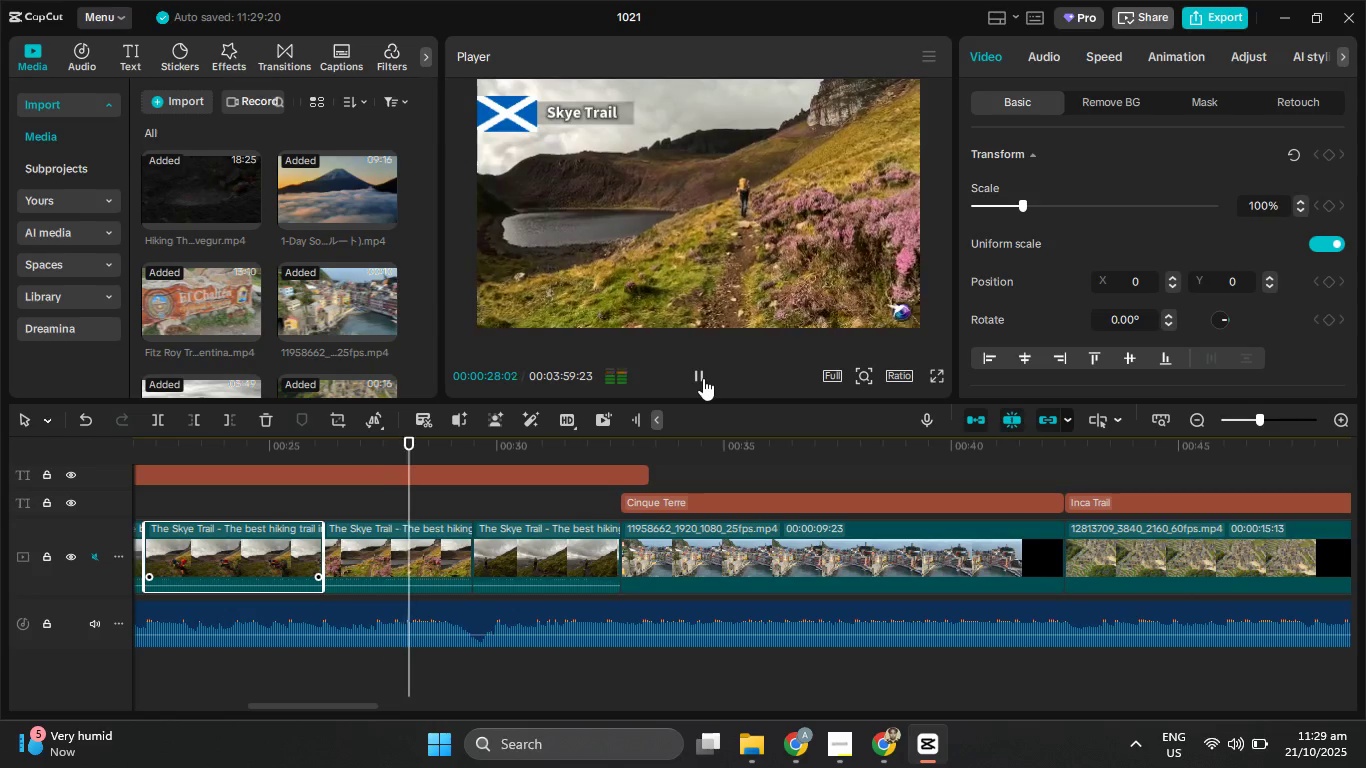 
left_click([703, 378])
 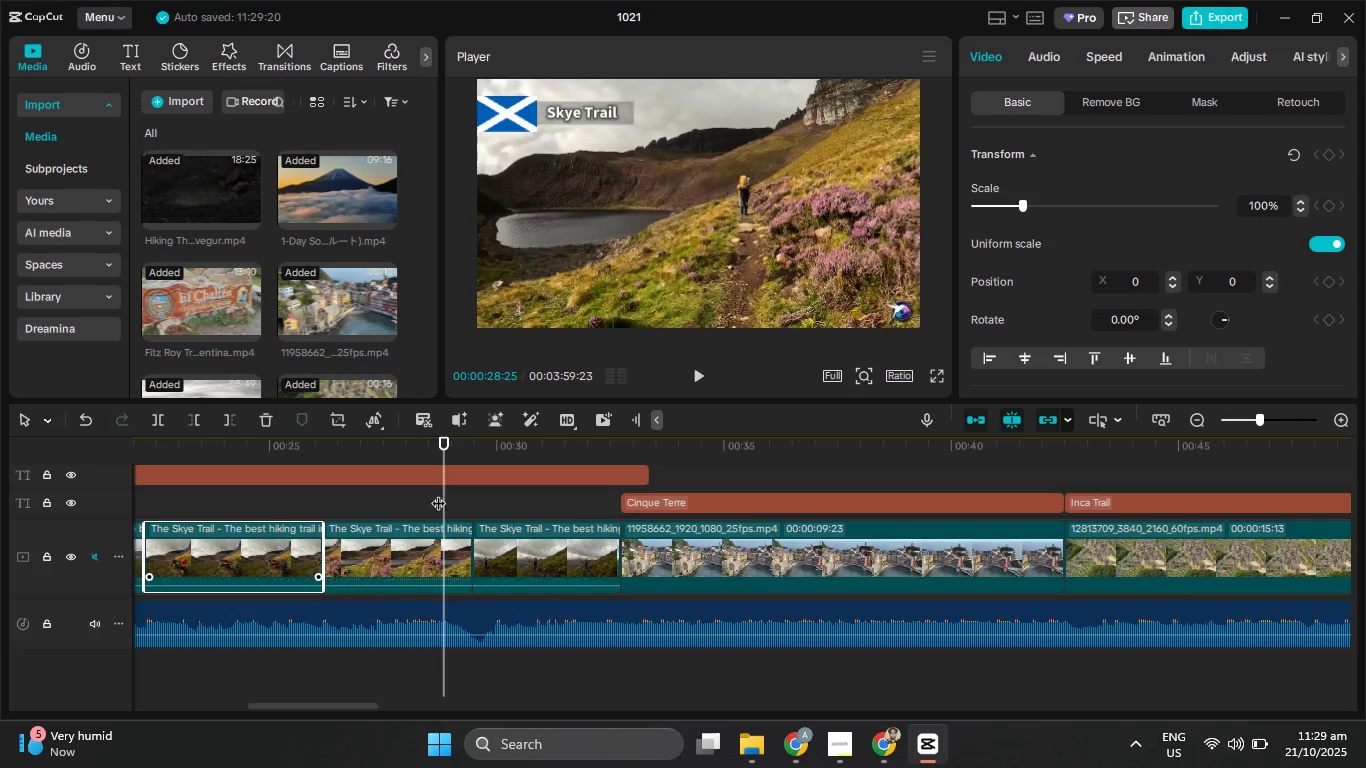 
left_click_drag(start_coordinate=[438, 496], to_coordinate=[411, 500])
 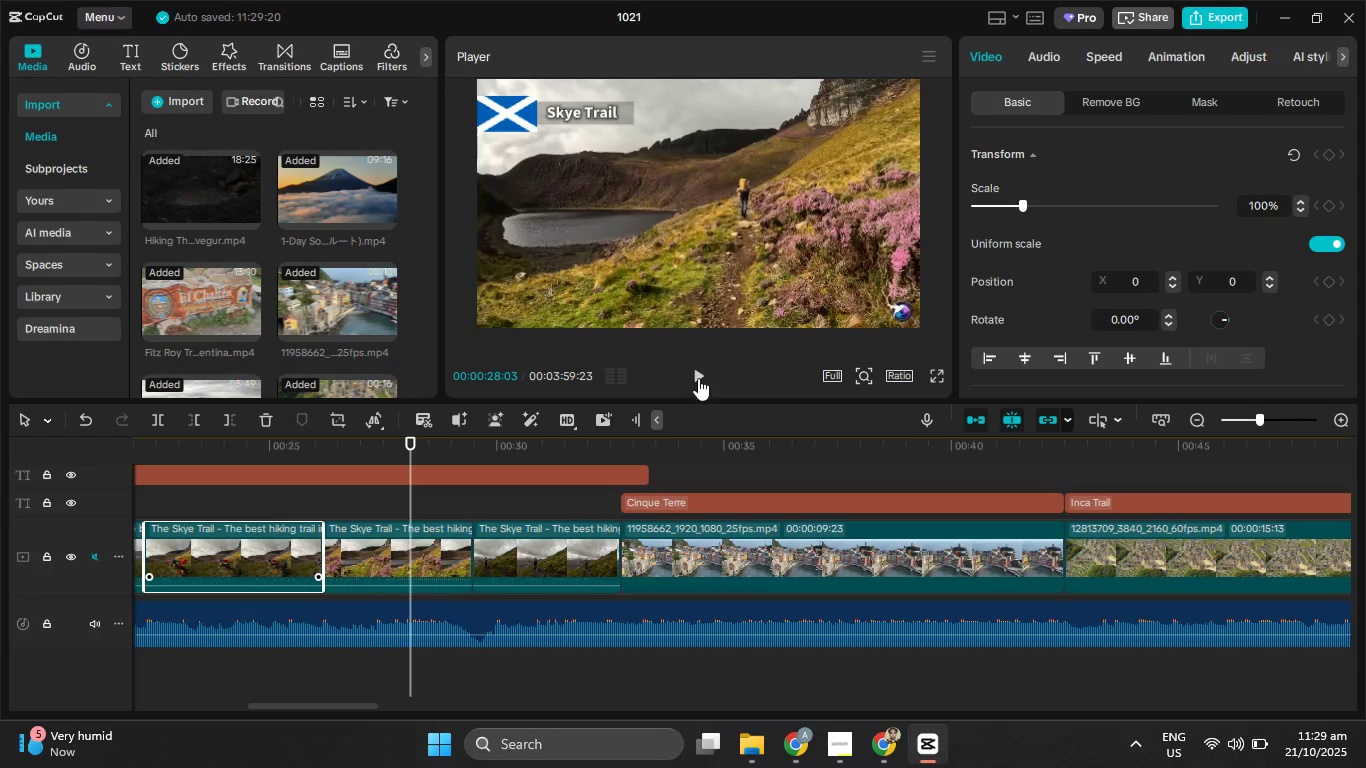 
left_click([698, 378])
 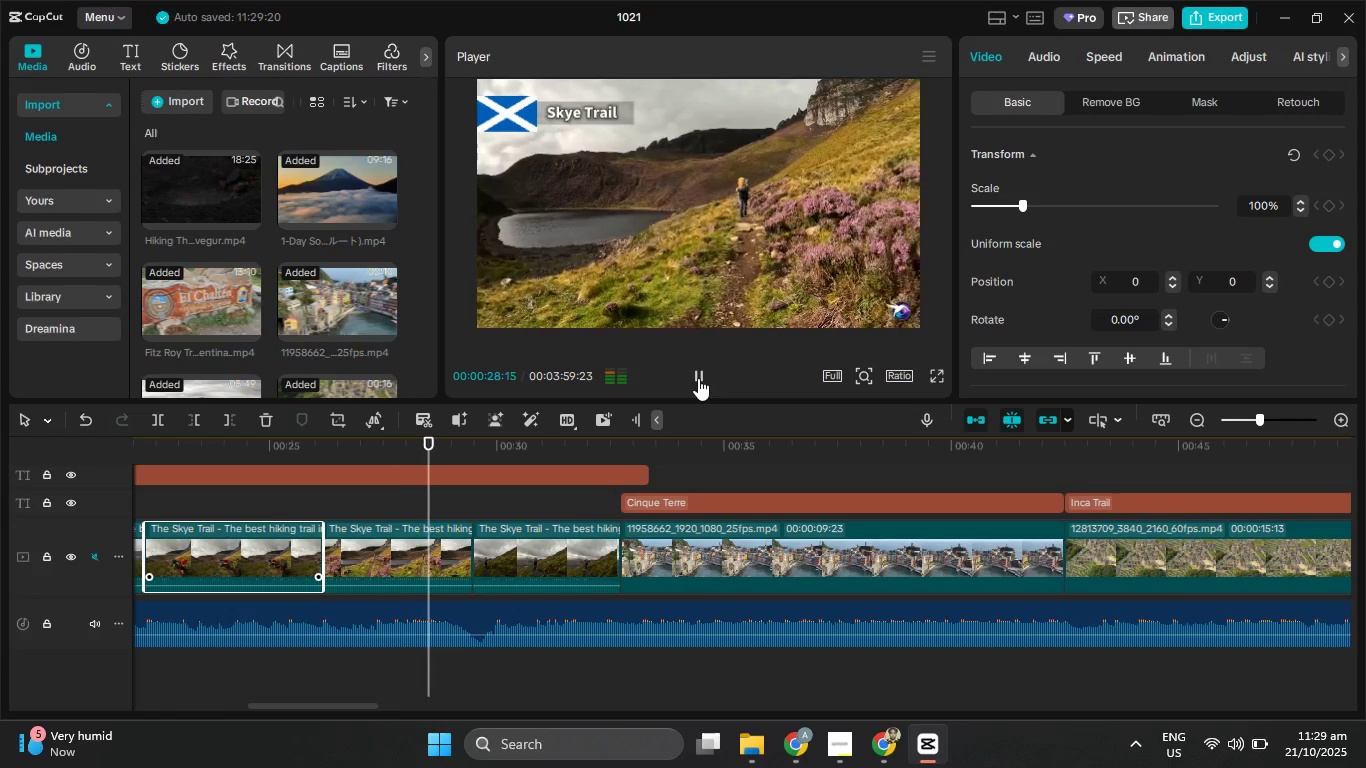 
left_click([698, 378])
 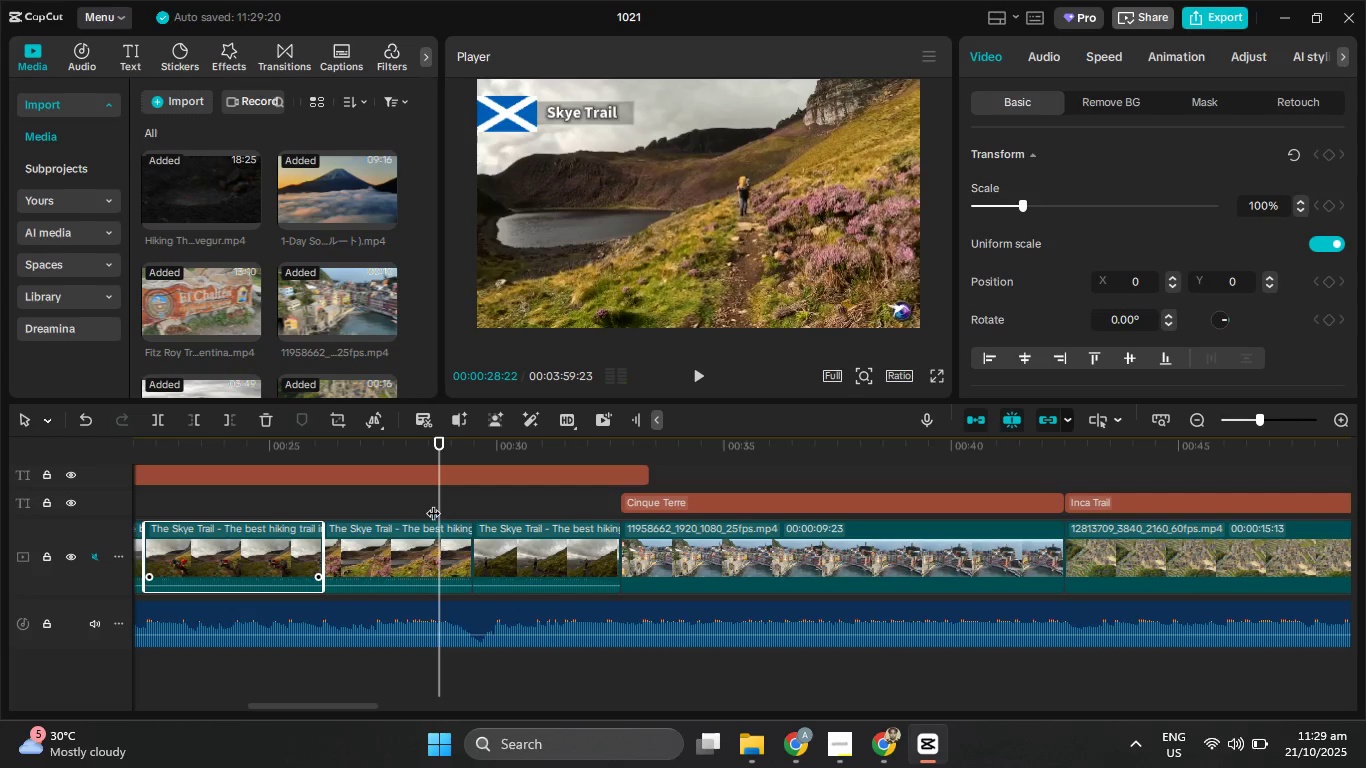 
left_click_drag(start_coordinate=[433, 503], to_coordinate=[431, 509])
 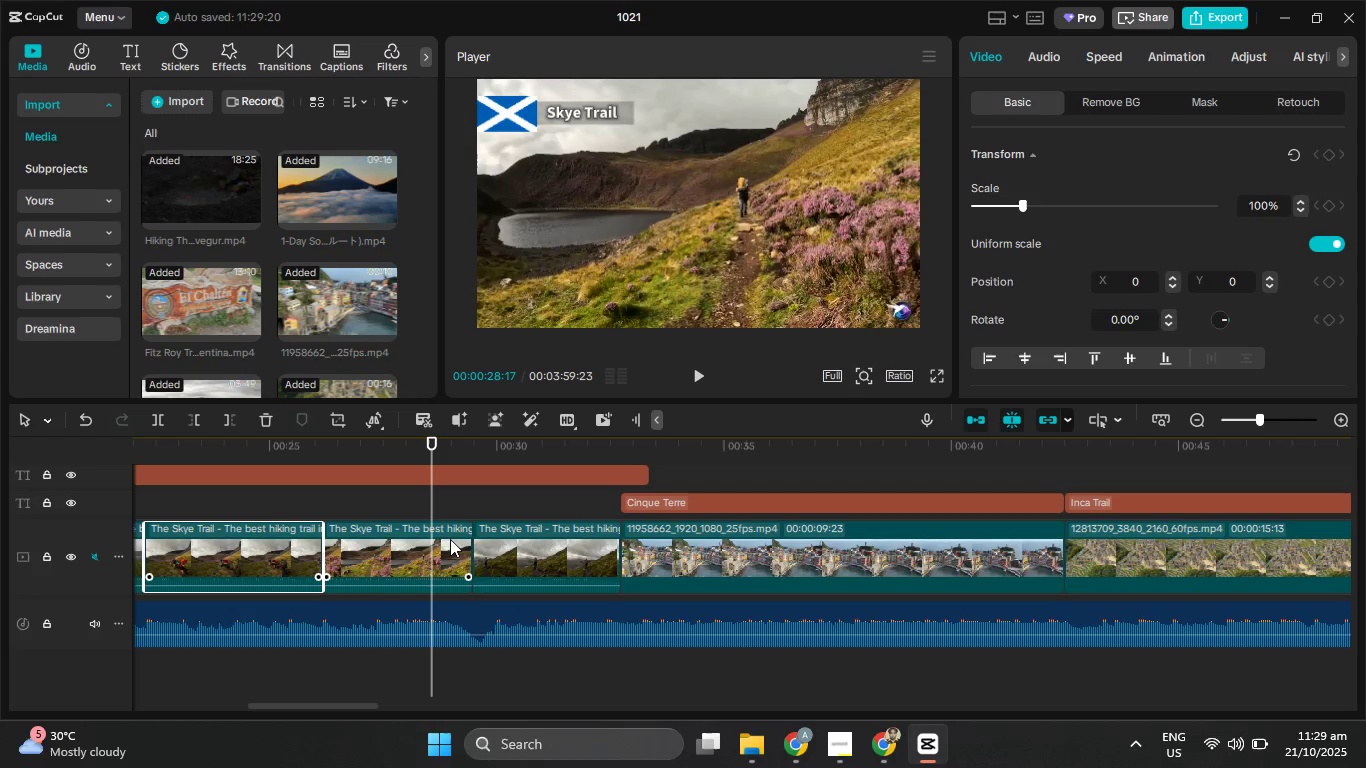 
left_click([450, 539])
 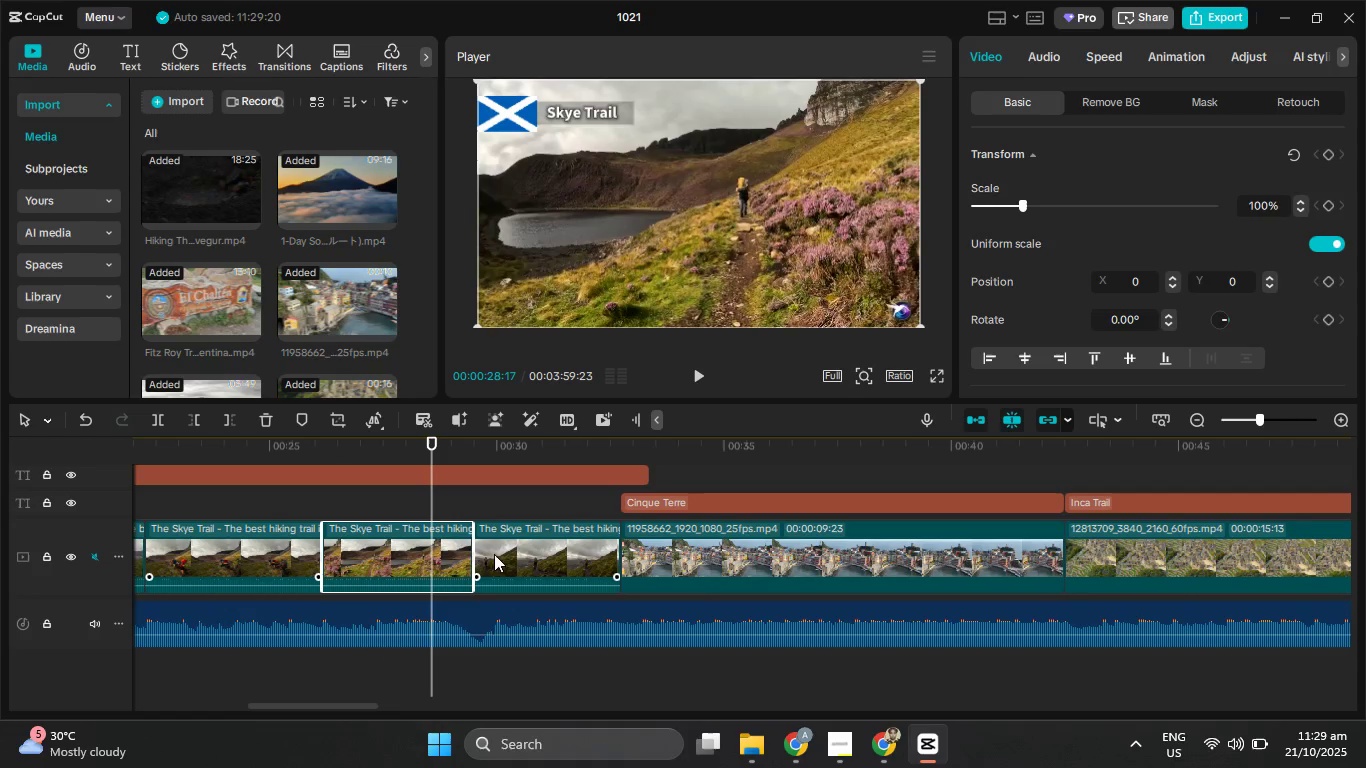 
left_click_drag(start_coordinate=[473, 544], to_coordinate=[423, 547])
 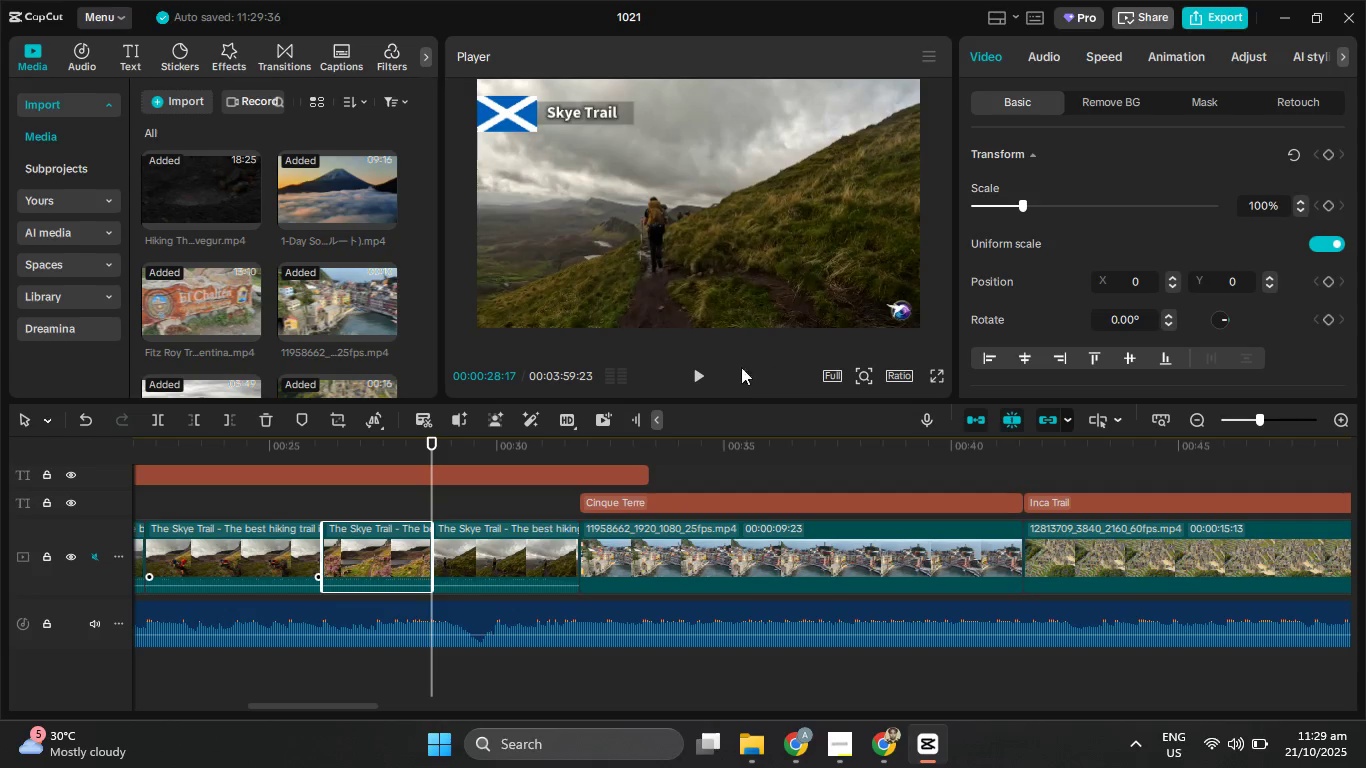 
left_click([675, 376])
 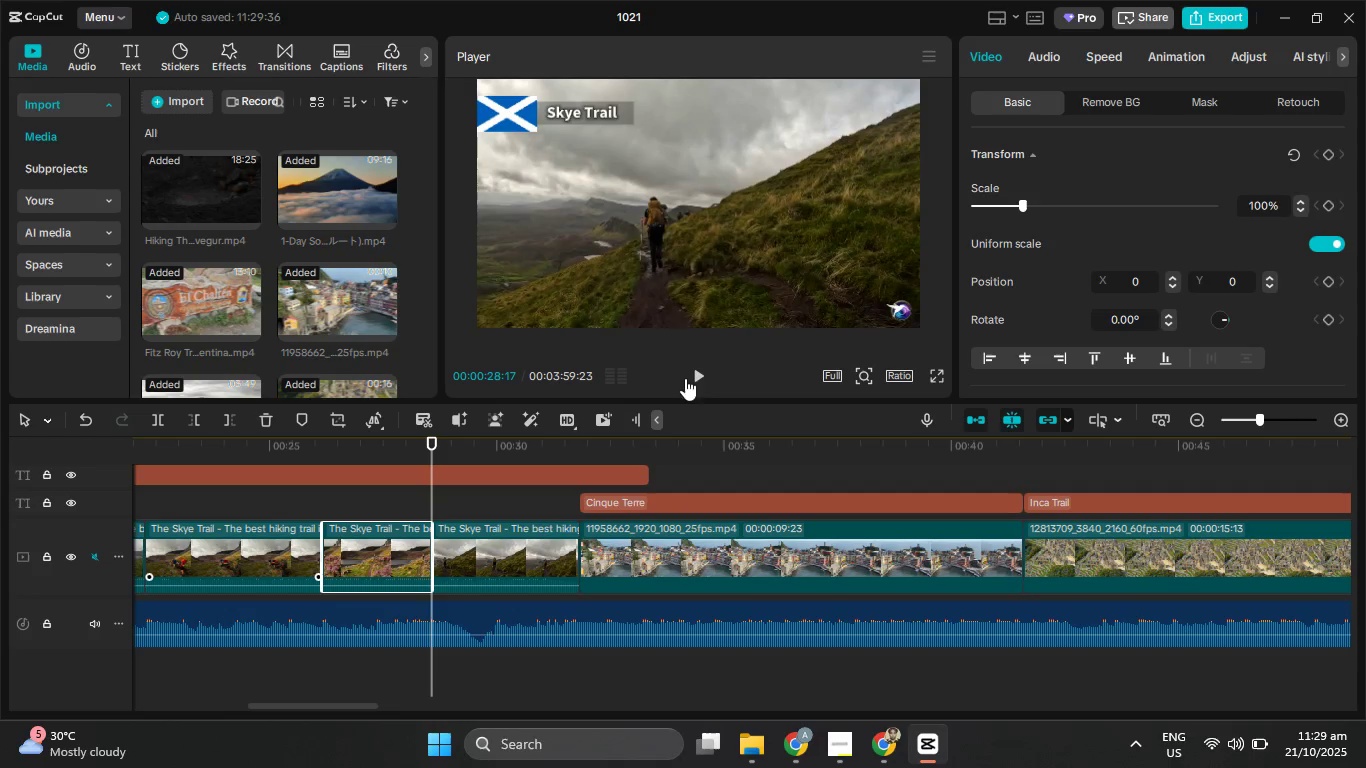 
left_click([699, 378])
 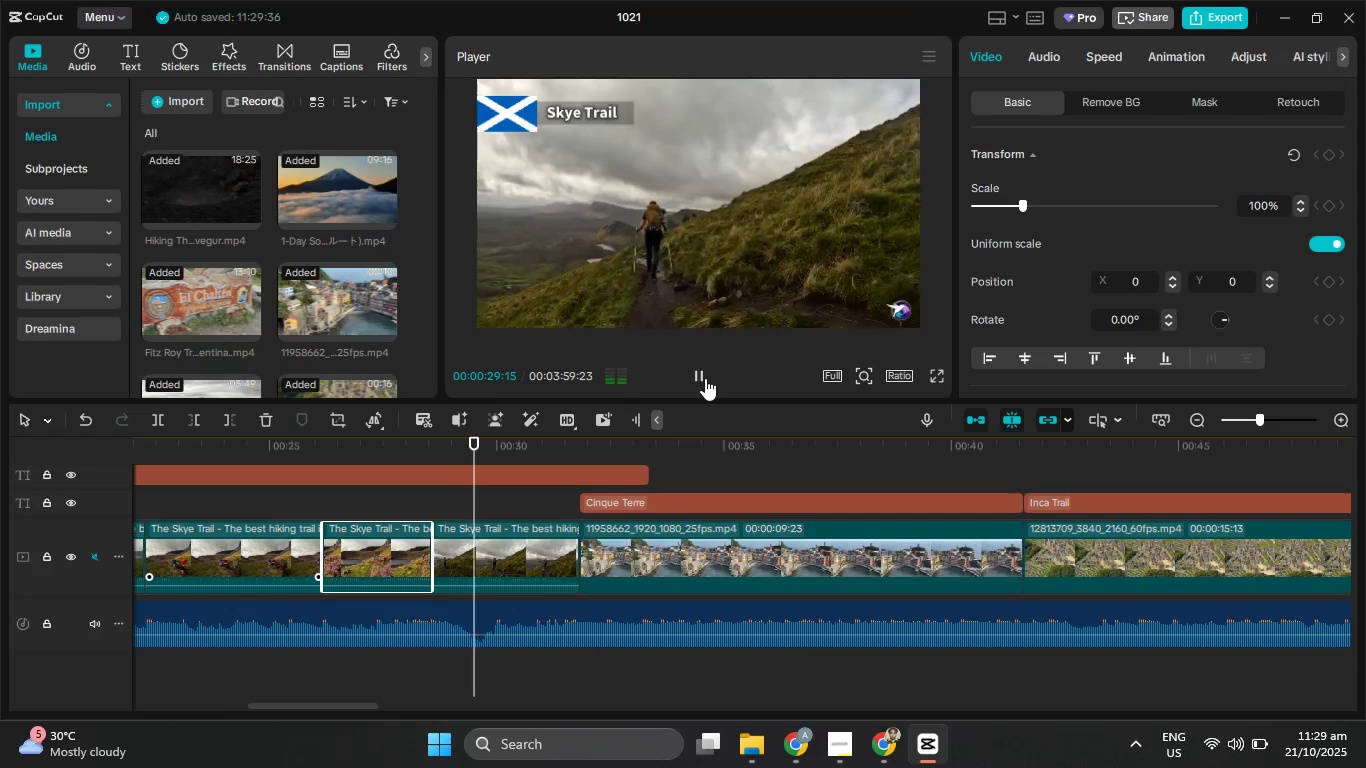 
left_click([705, 378])
 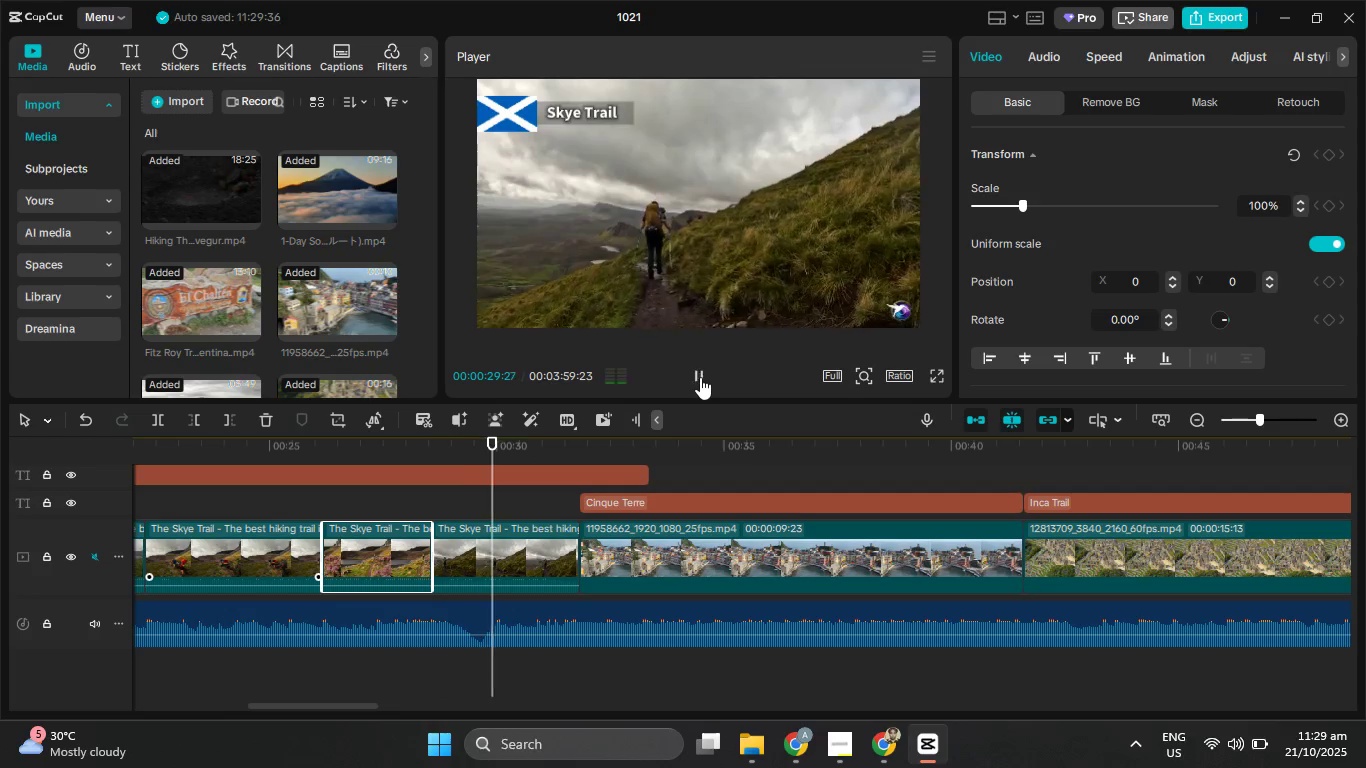 
double_click([700, 377])
 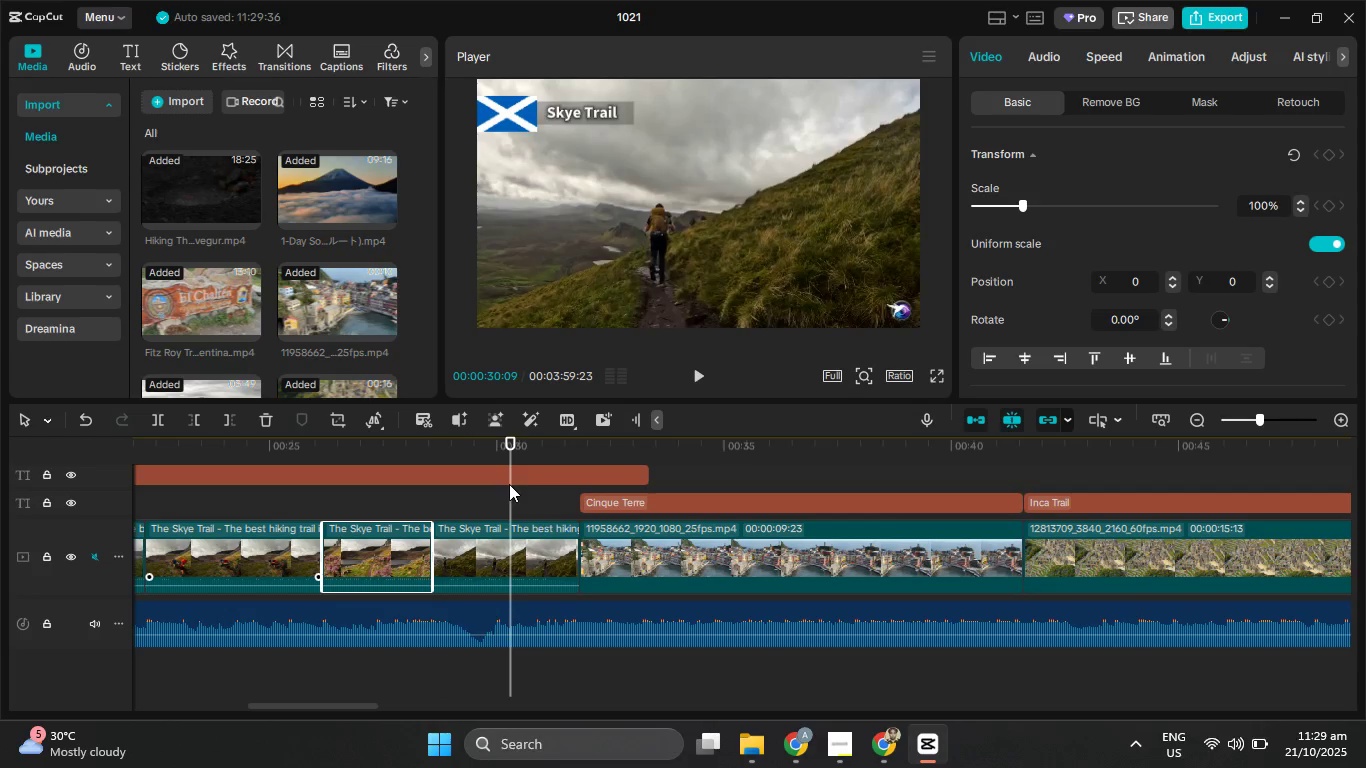 
left_click_drag(start_coordinate=[507, 487], to_coordinate=[500, 490])
 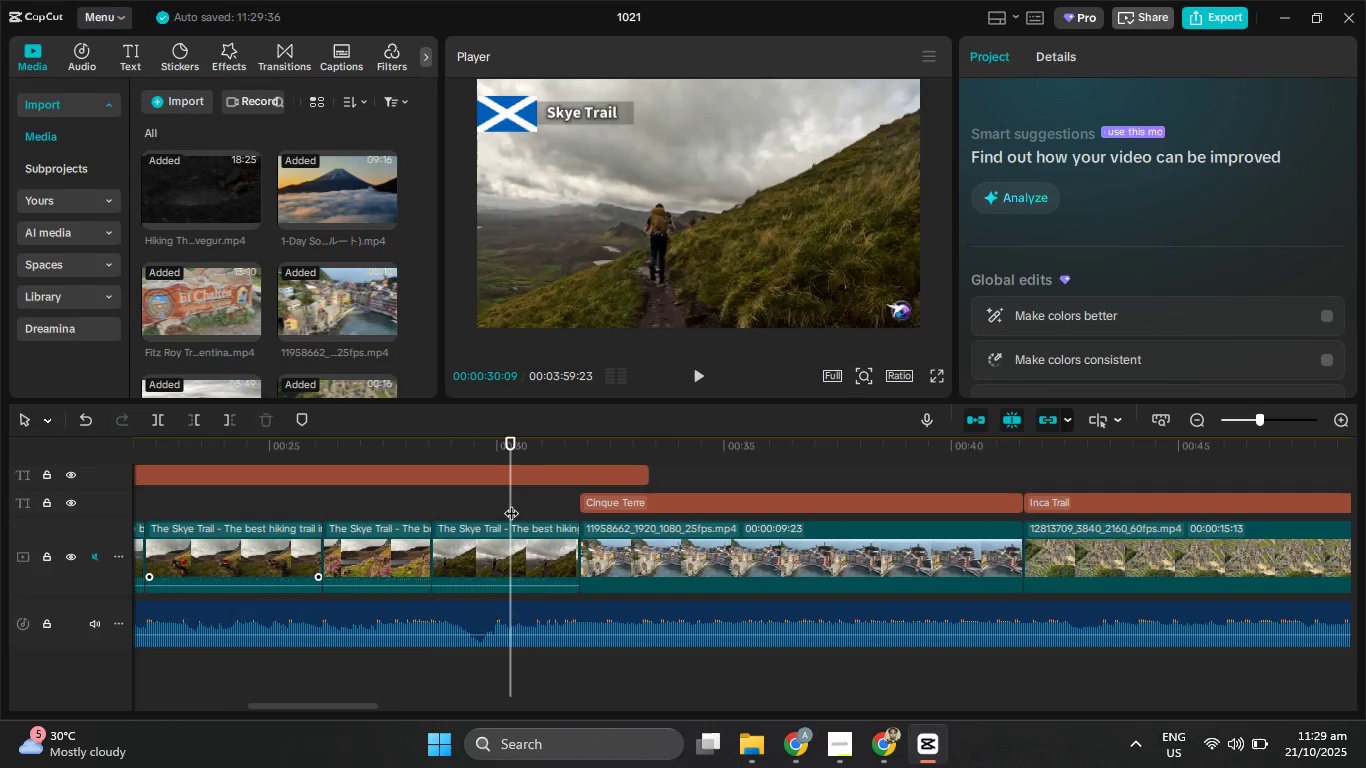 
left_click_drag(start_coordinate=[511, 503], to_coordinate=[496, 504])
 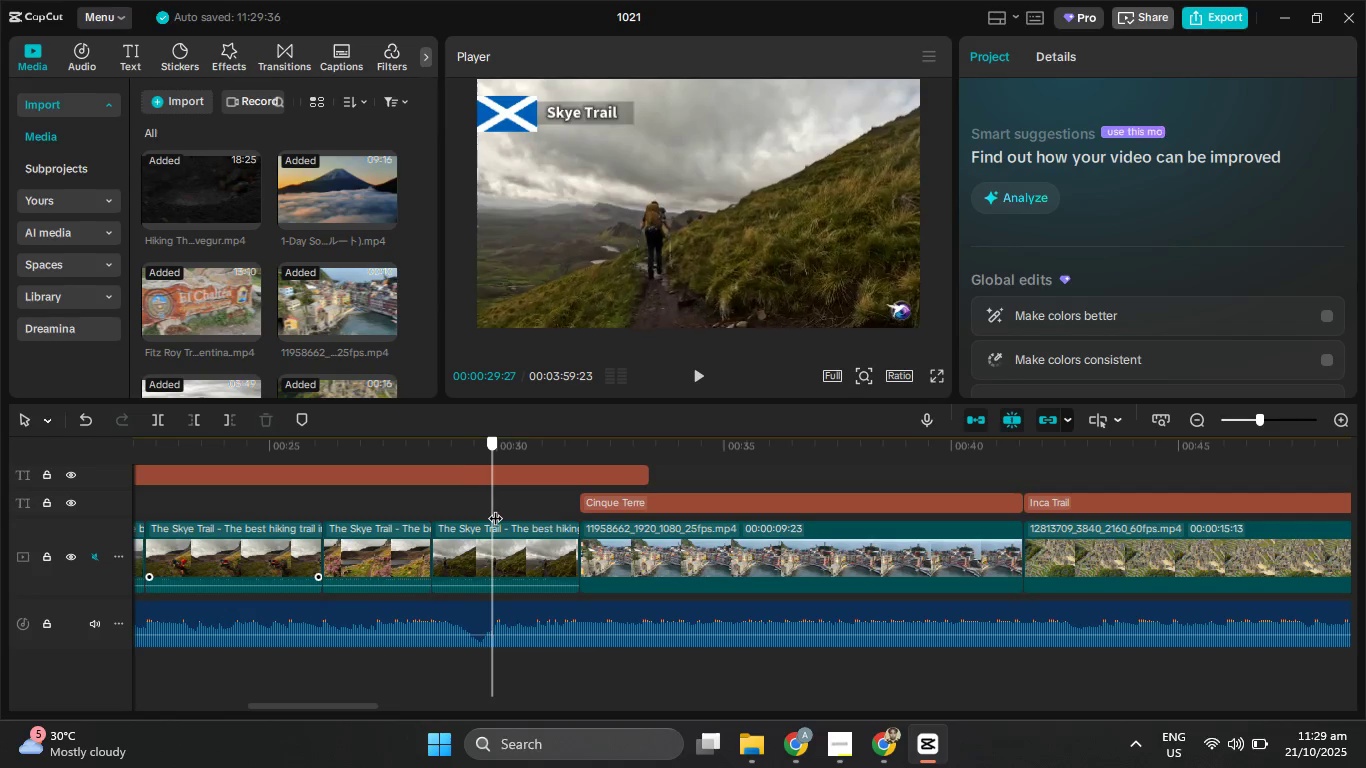 
left_click([544, 540])
 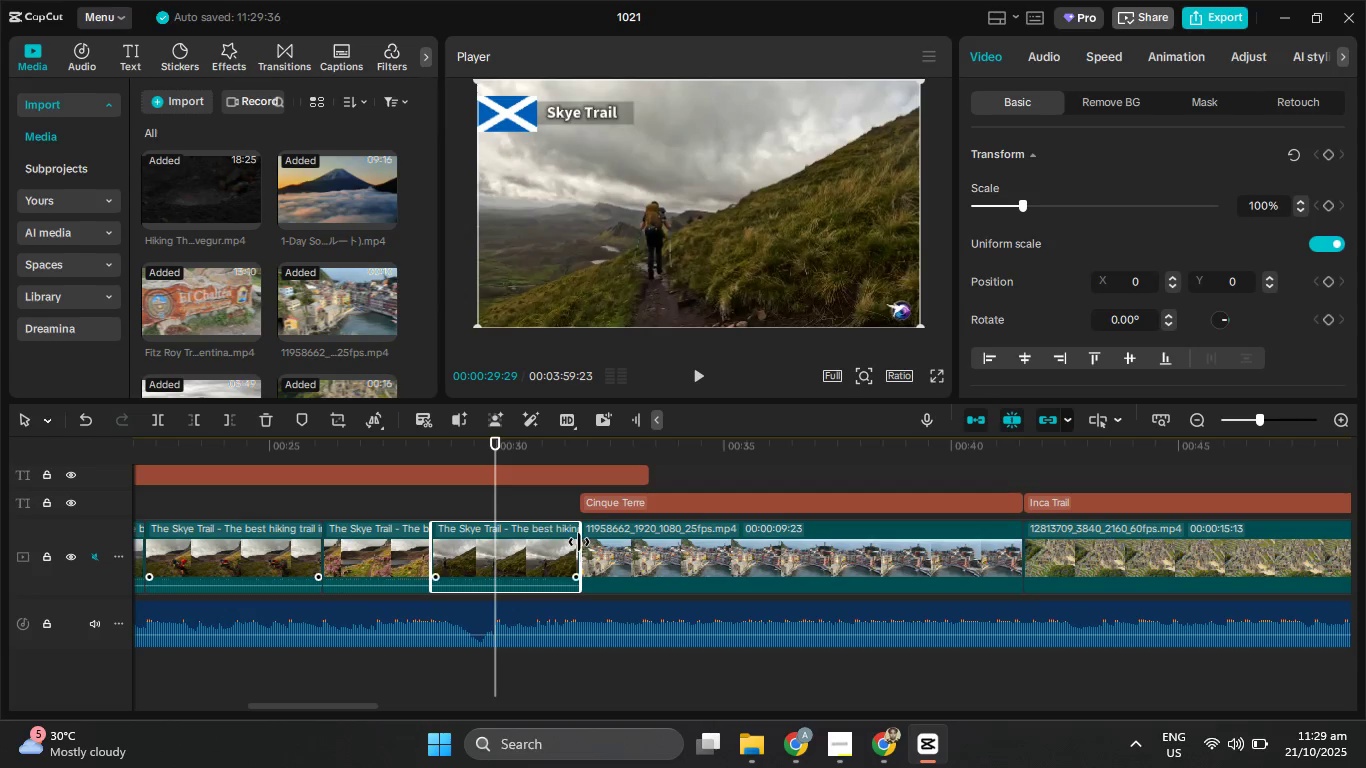 
left_click_drag(start_coordinate=[579, 542], to_coordinate=[494, 530])
 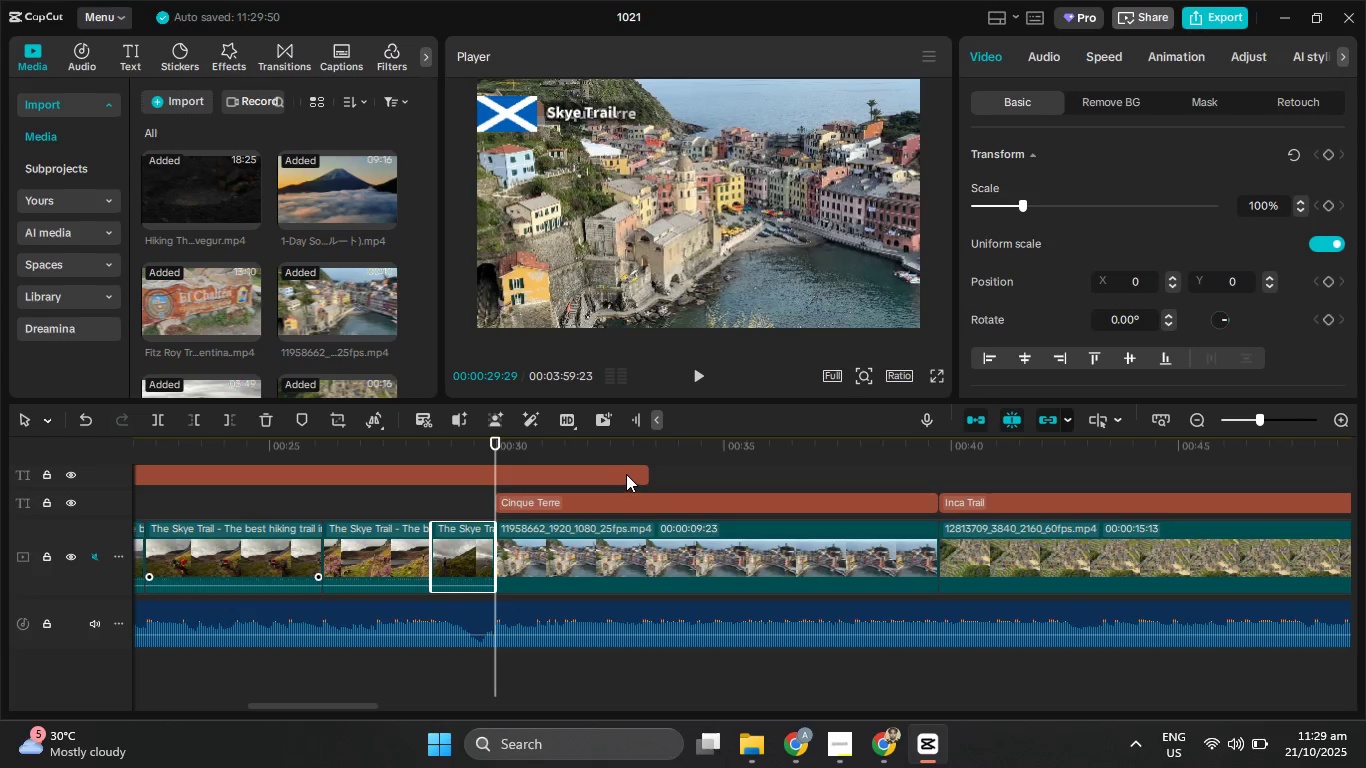 
left_click([626, 474])
 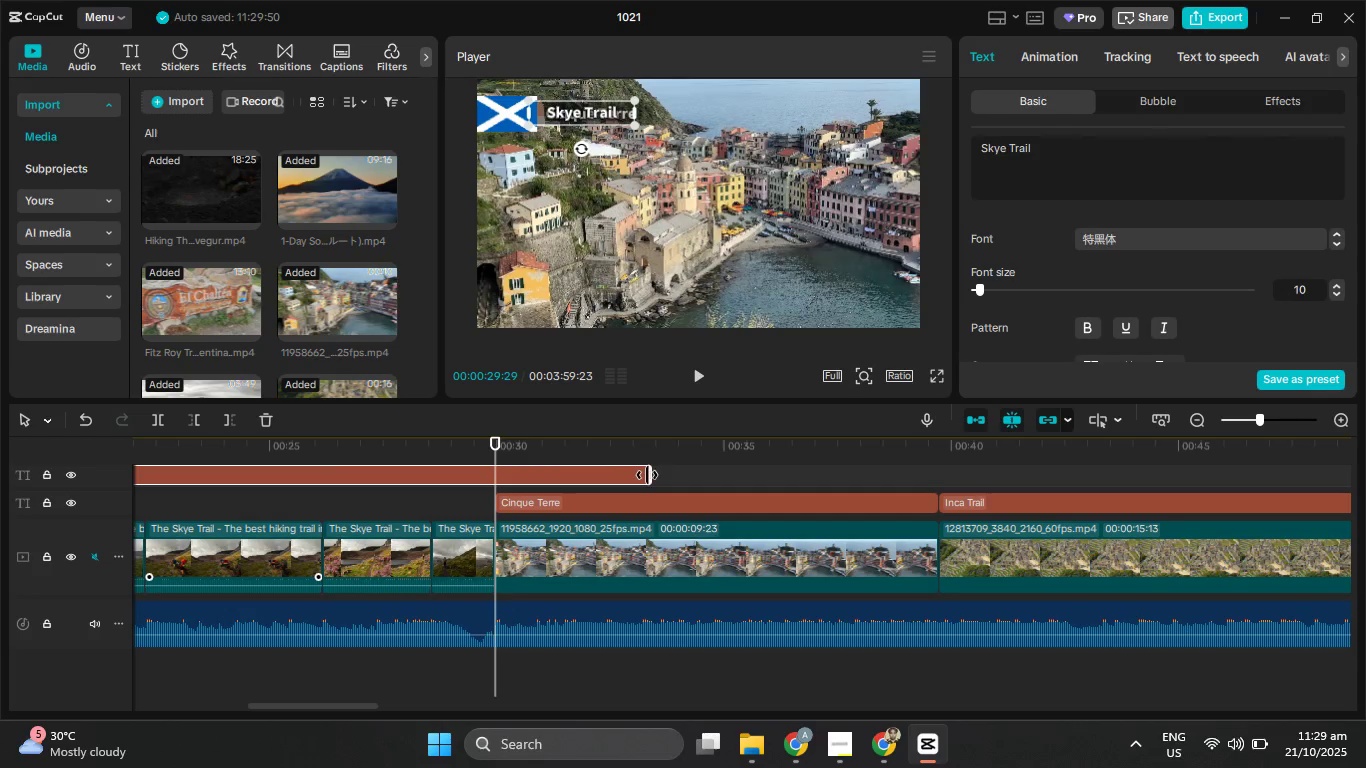 
left_click_drag(start_coordinate=[647, 476], to_coordinate=[496, 490])
 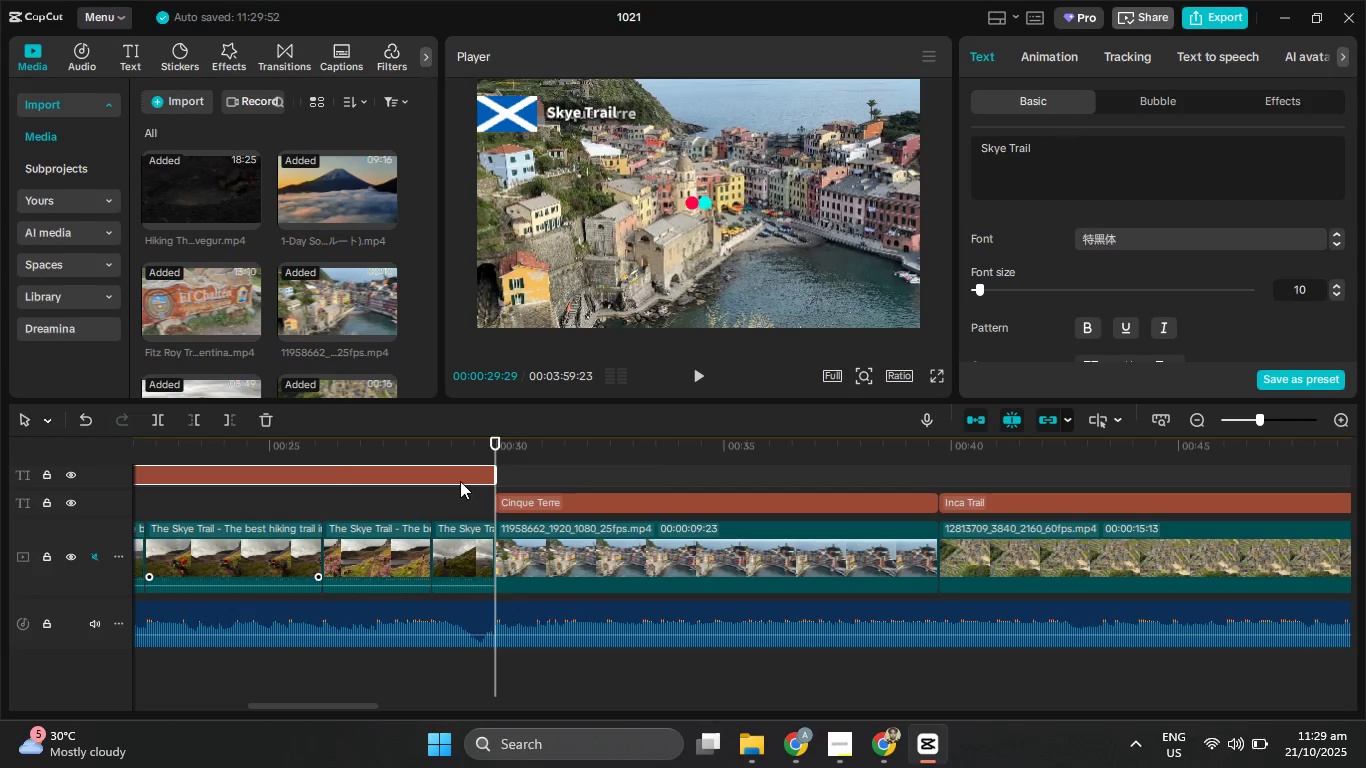 
left_click_drag(start_coordinate=[460, 481], to_coordinate=[461, 506])
 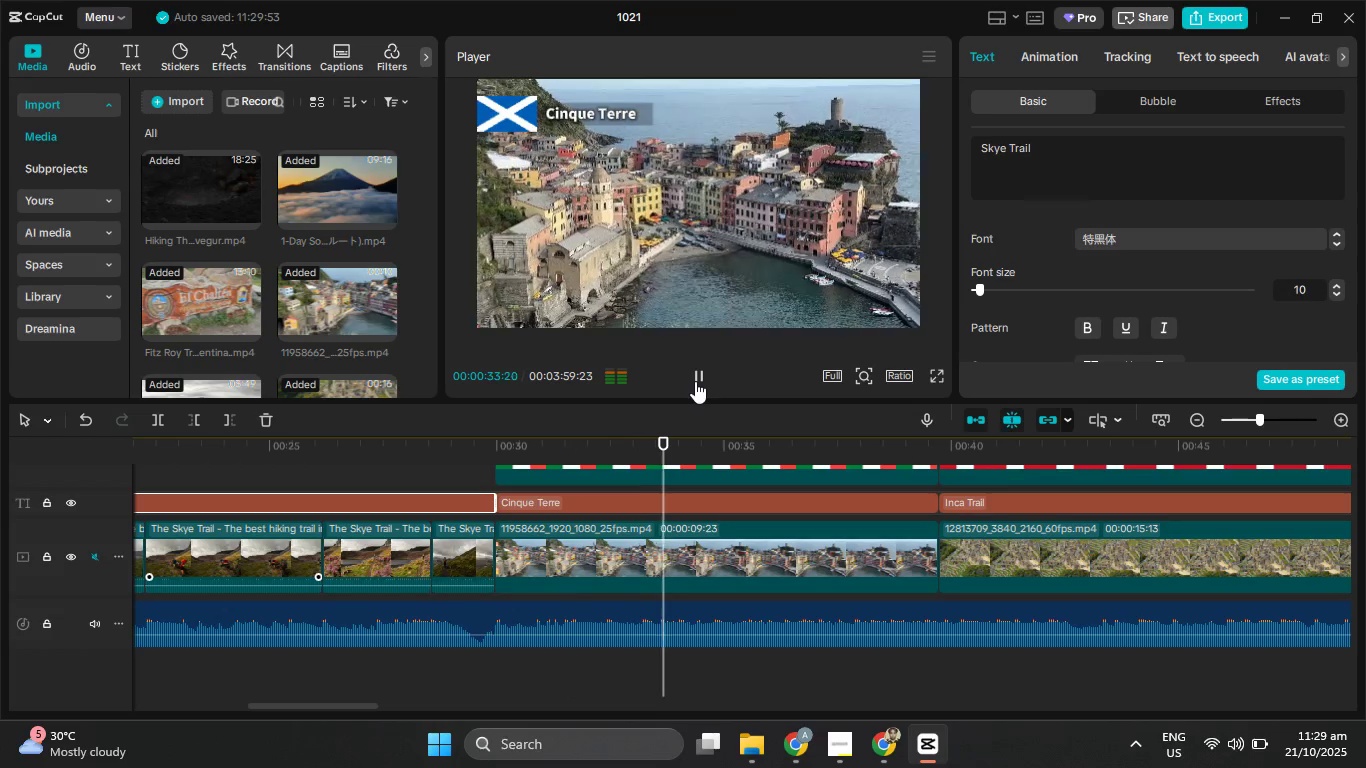 
wait(10.26)
 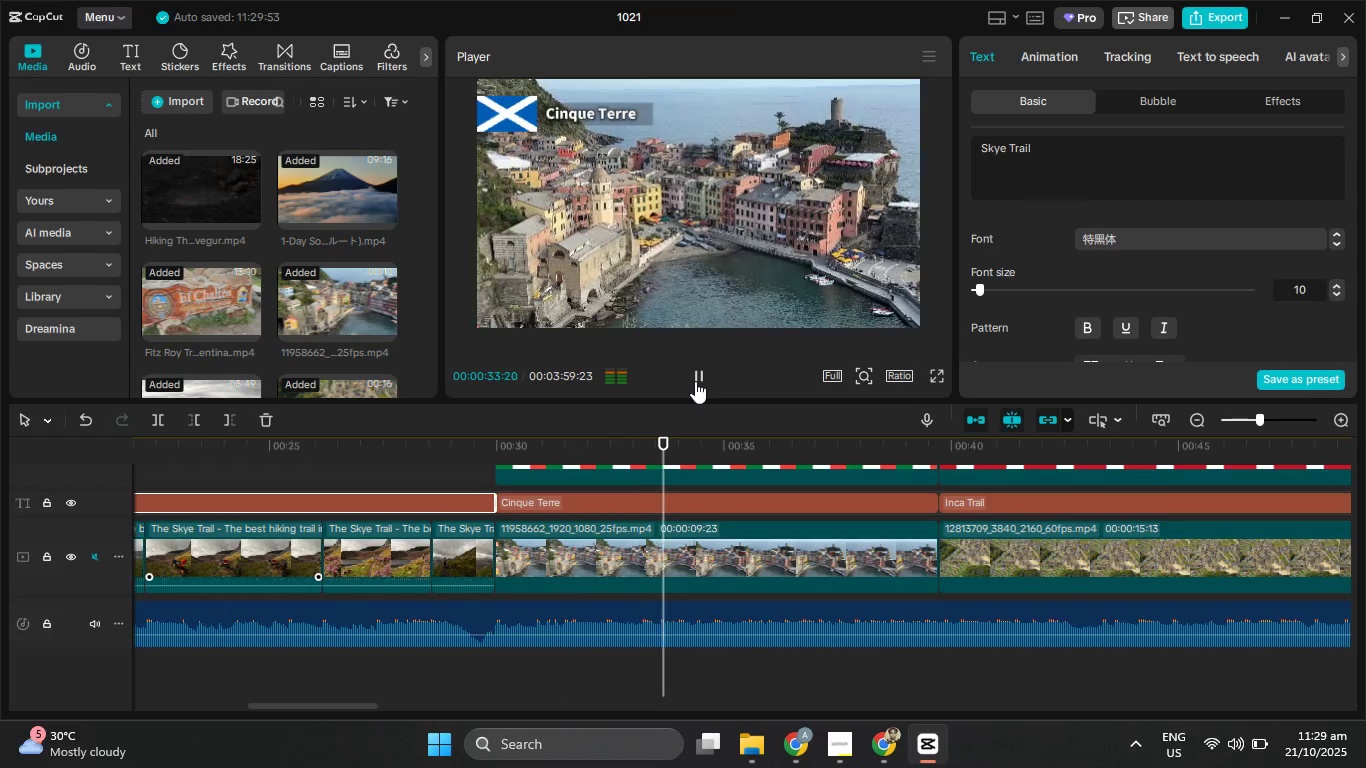 
left_click([695, 381])
 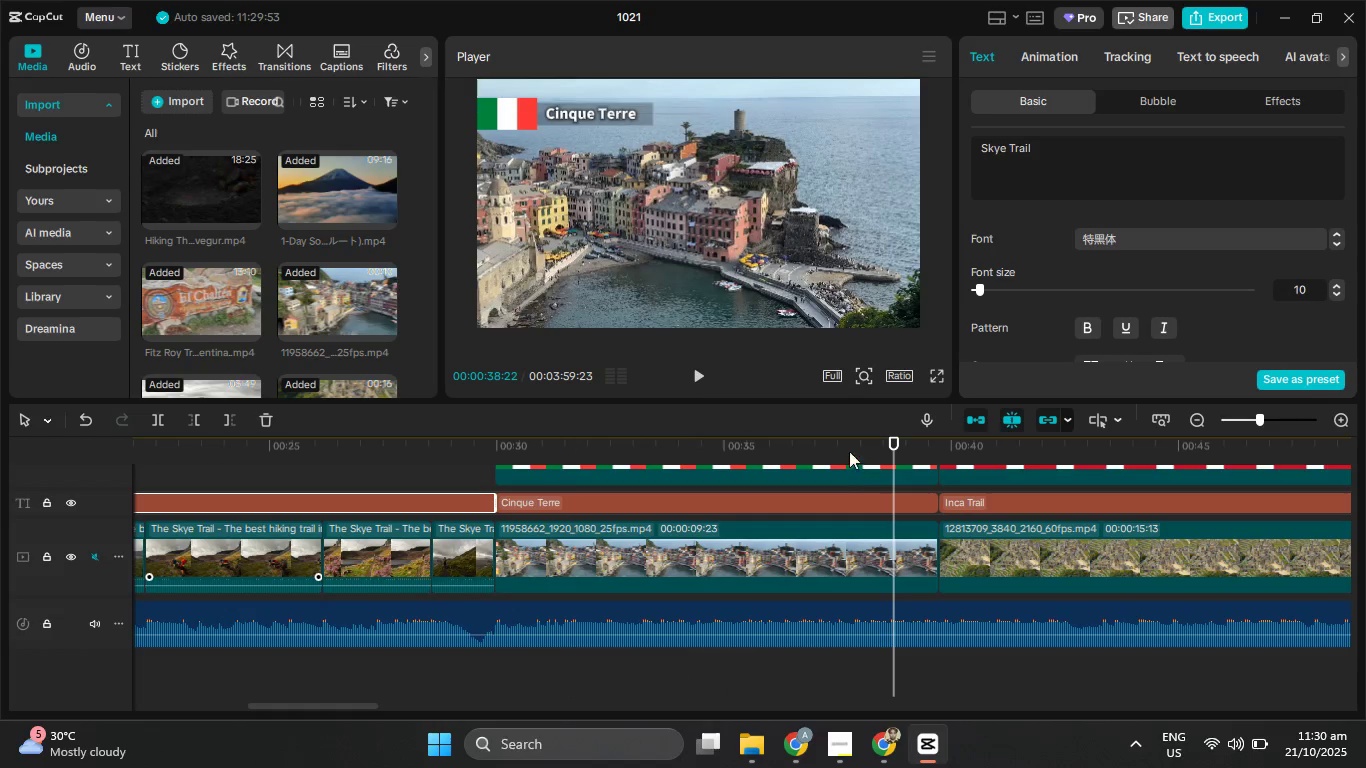 
left_click_drag(start_coordinate=[842, 444], to_coordinate=[723, 450])
 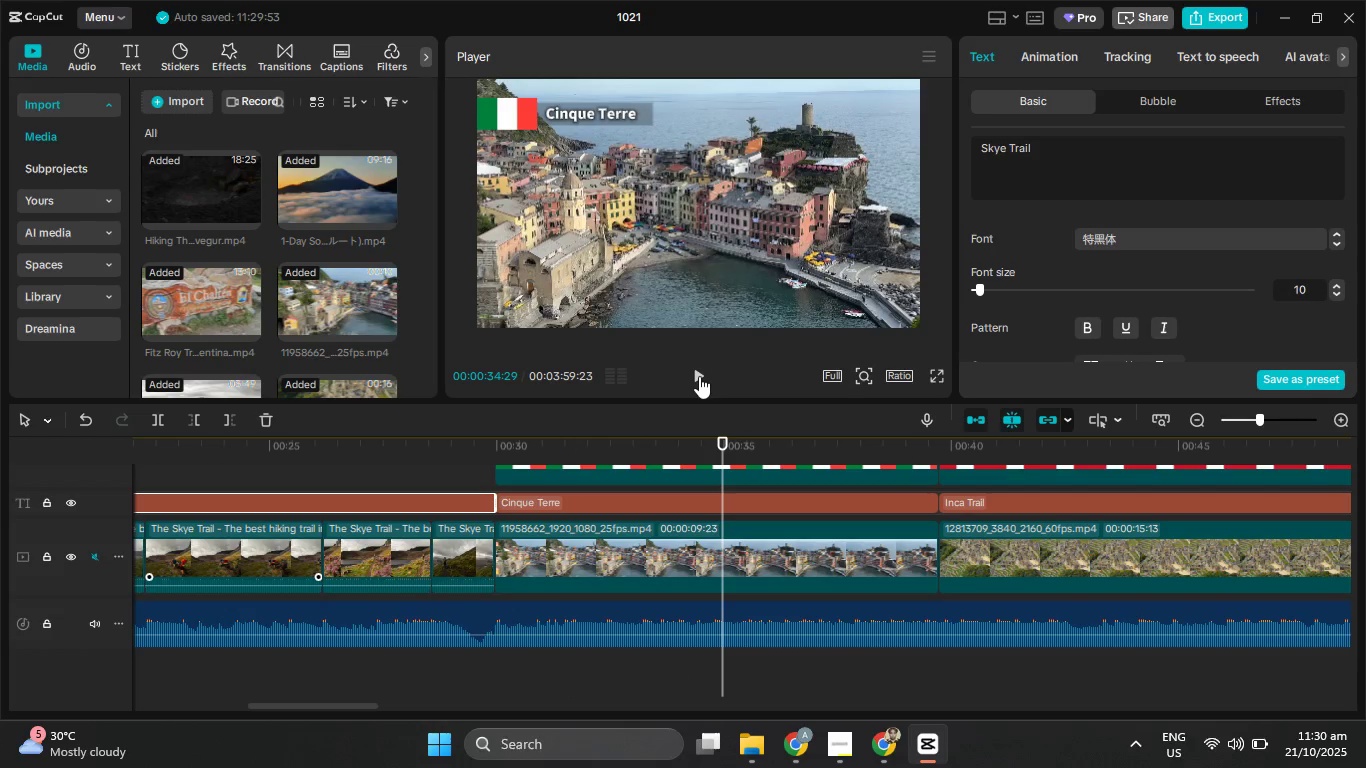 
left_click([699, 376])
 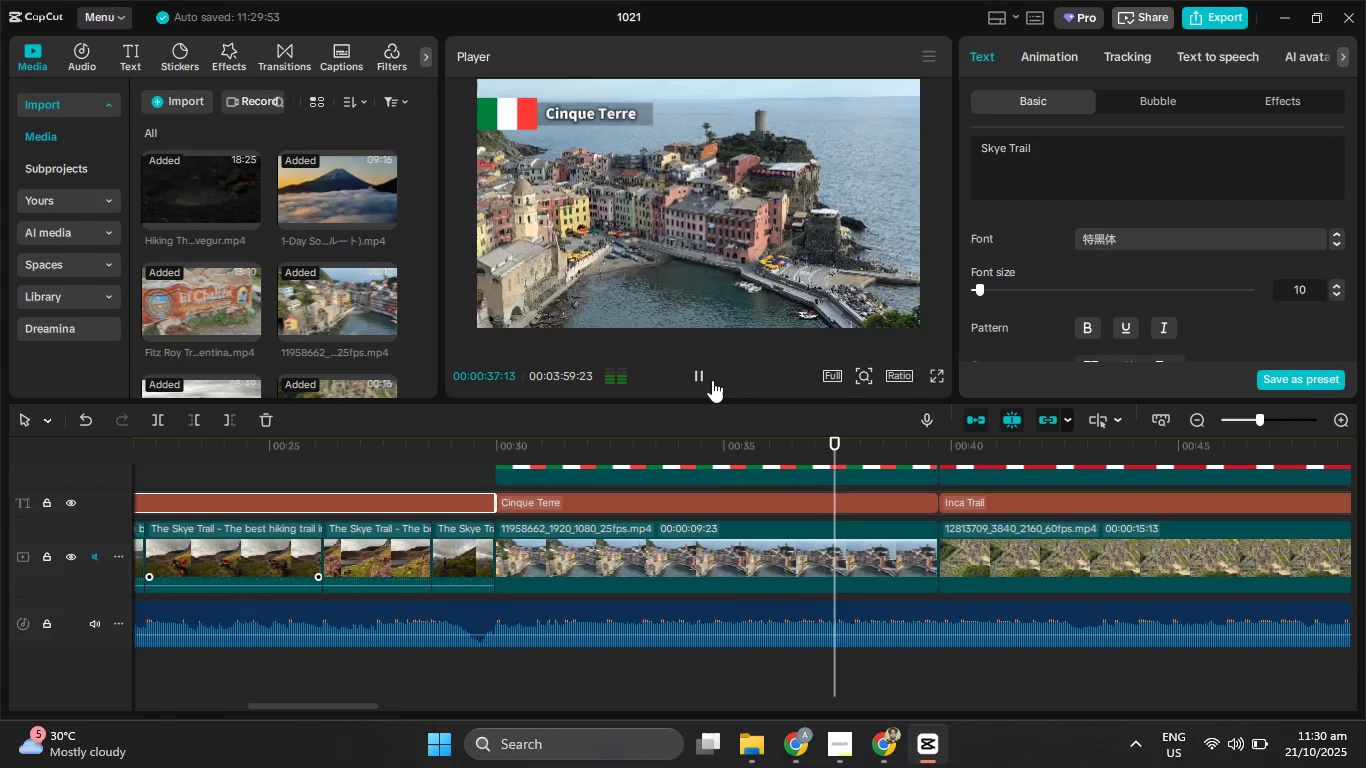 
left_click([712, 380])
 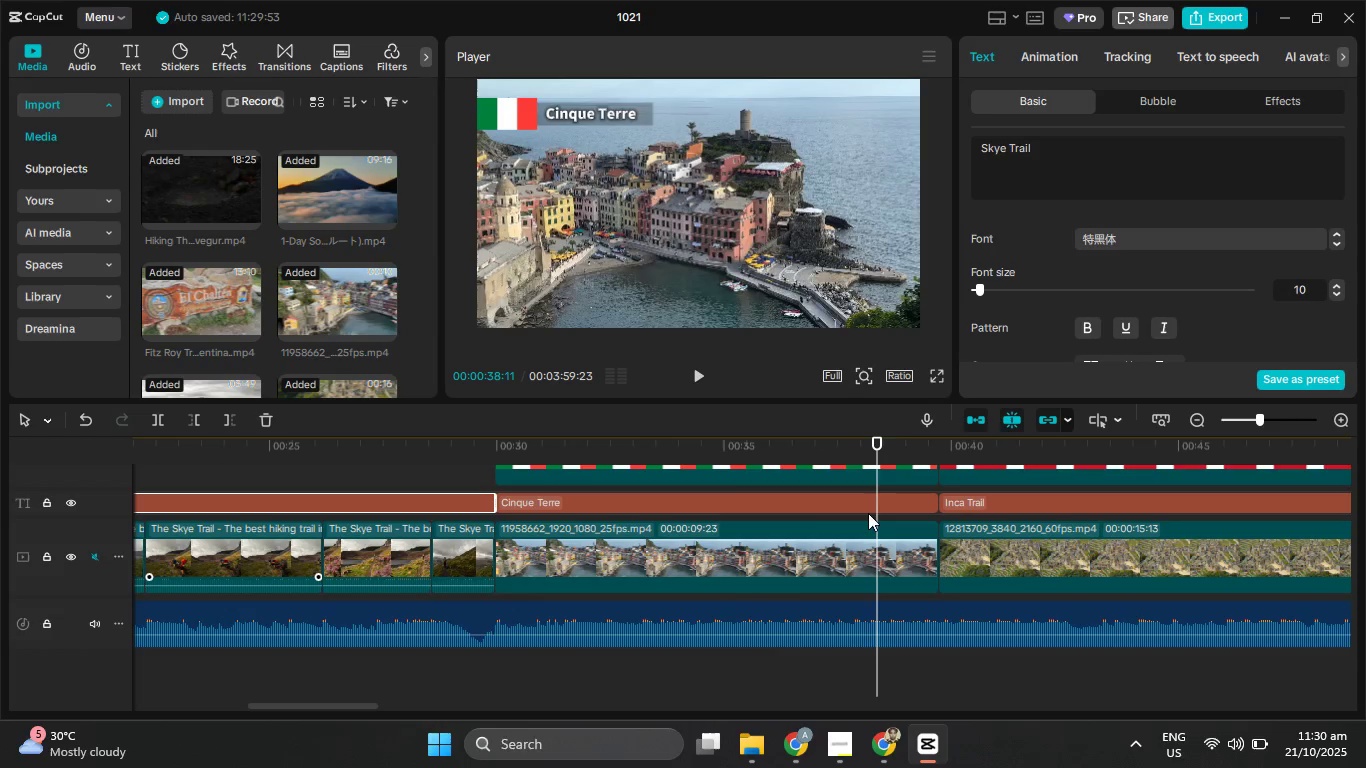 
left_click_drag(start_coordinate=[875, 442], to_coordinate=[853, 448])
 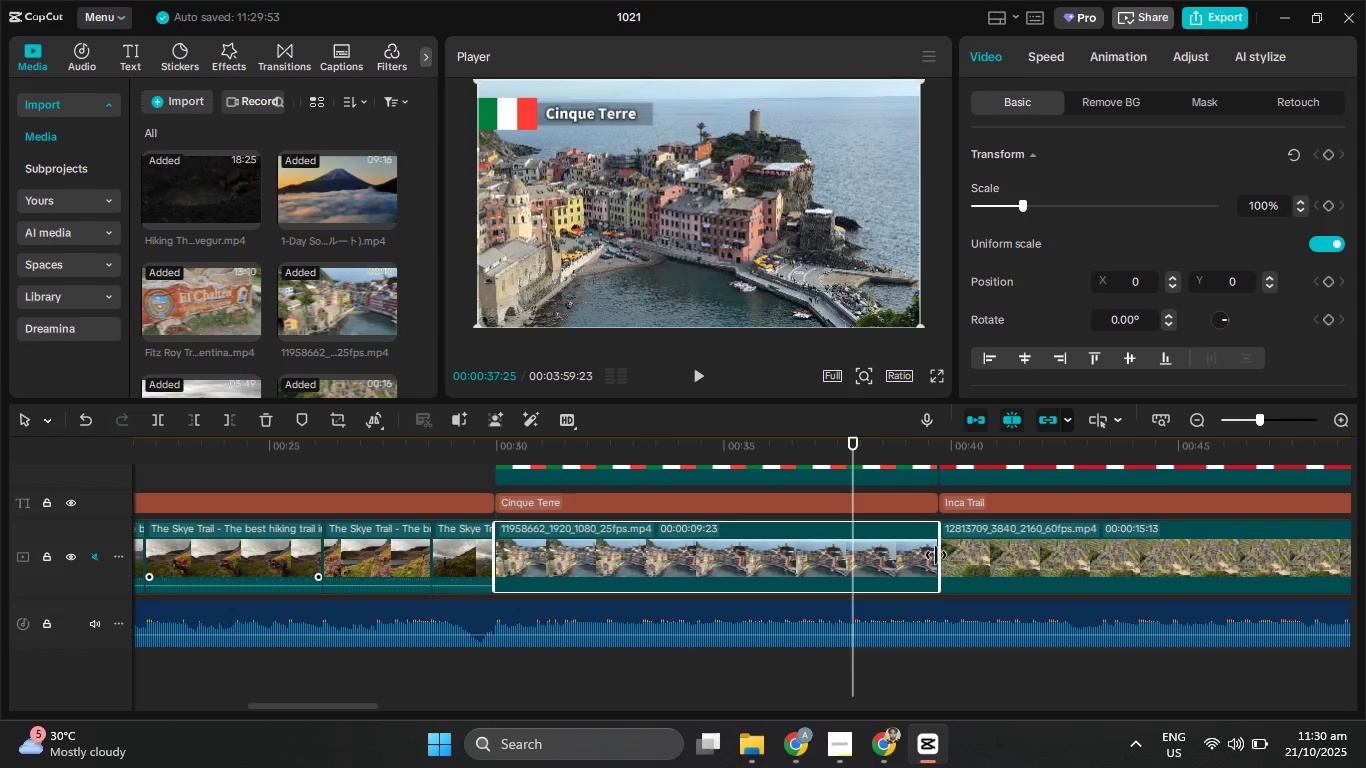 
left_click_drag(start_coordinate=[939, 556], to_coordinate=[849, 548])
 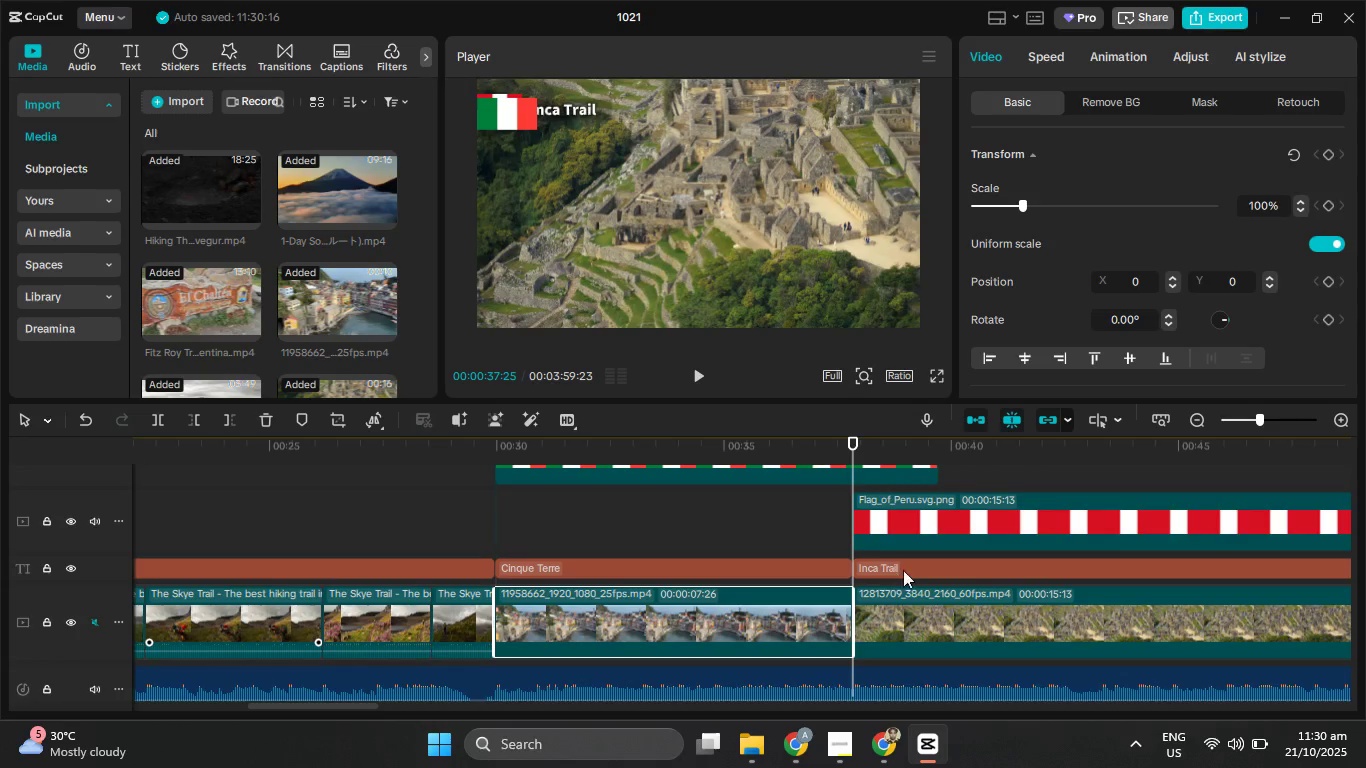 
scroll: coordinate [909, 574], scroll_direction: up, amount: 2.0
 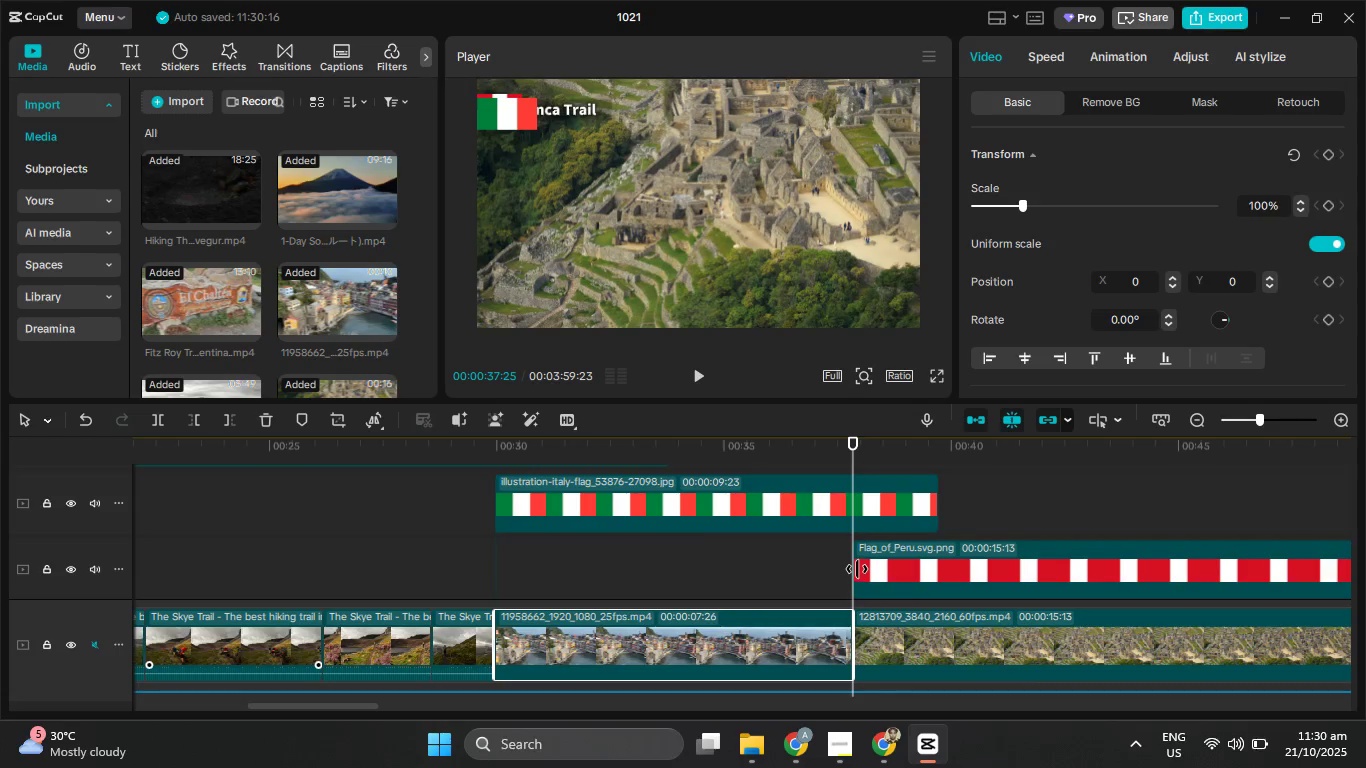 
scroll: coordinate [857, 569], scroll_direction: down, amount: 3.0
 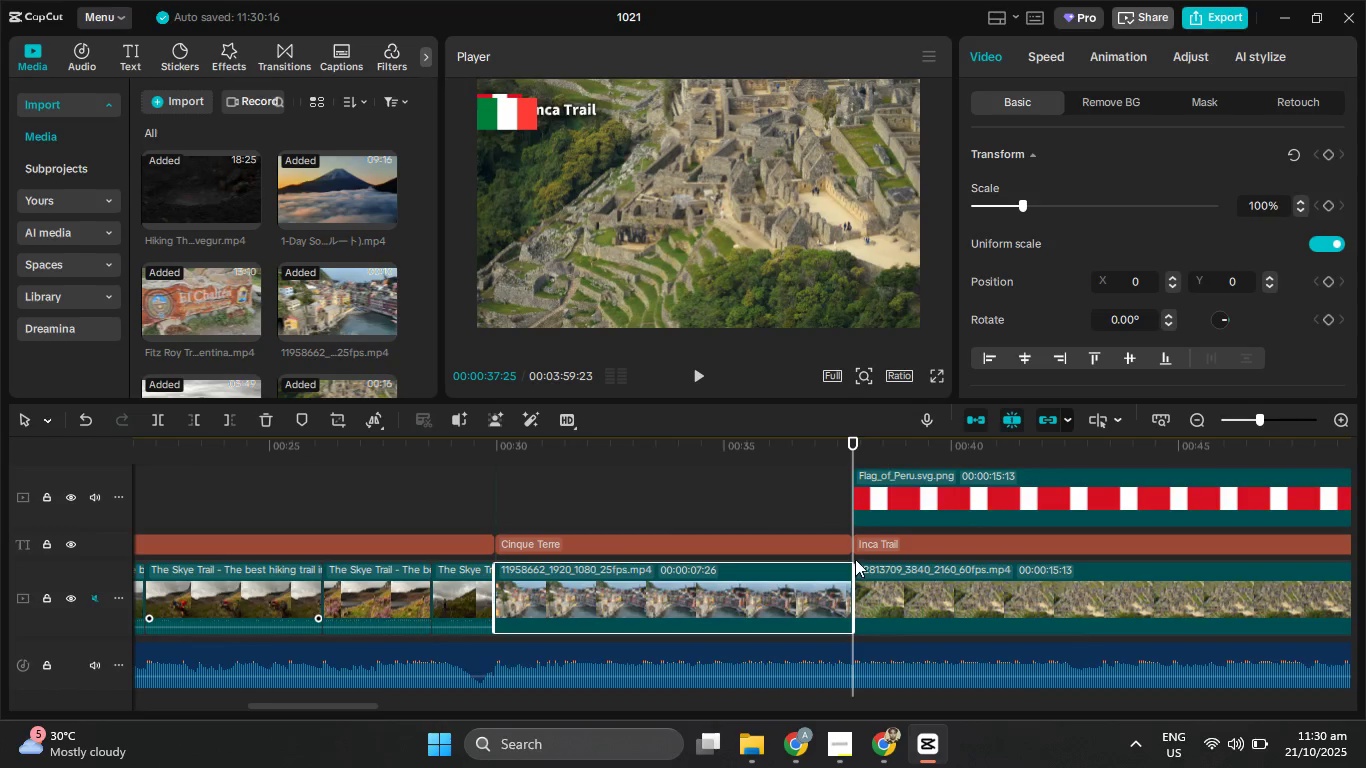 
scroll: coordinate [857, 550], scroll_direction: up, amount: 3.0
 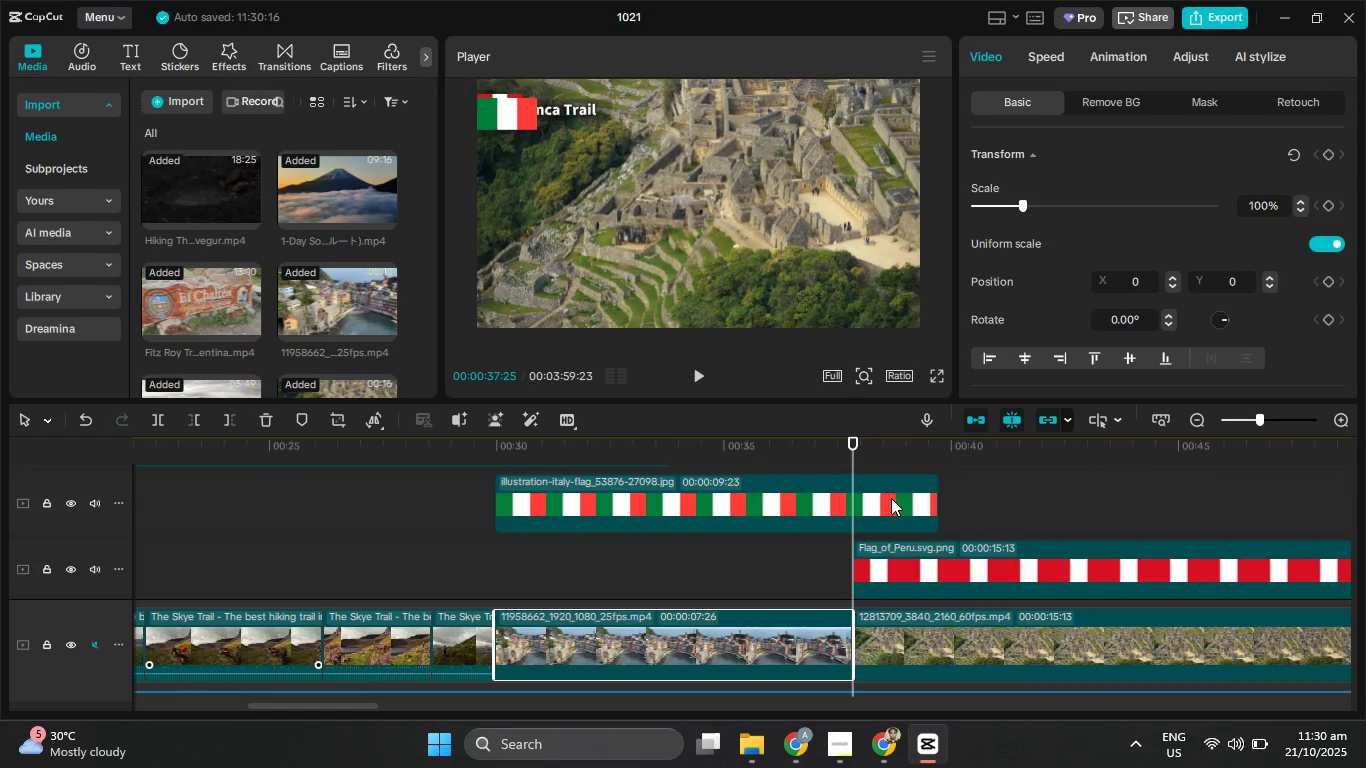 
left_click([892, 499])
 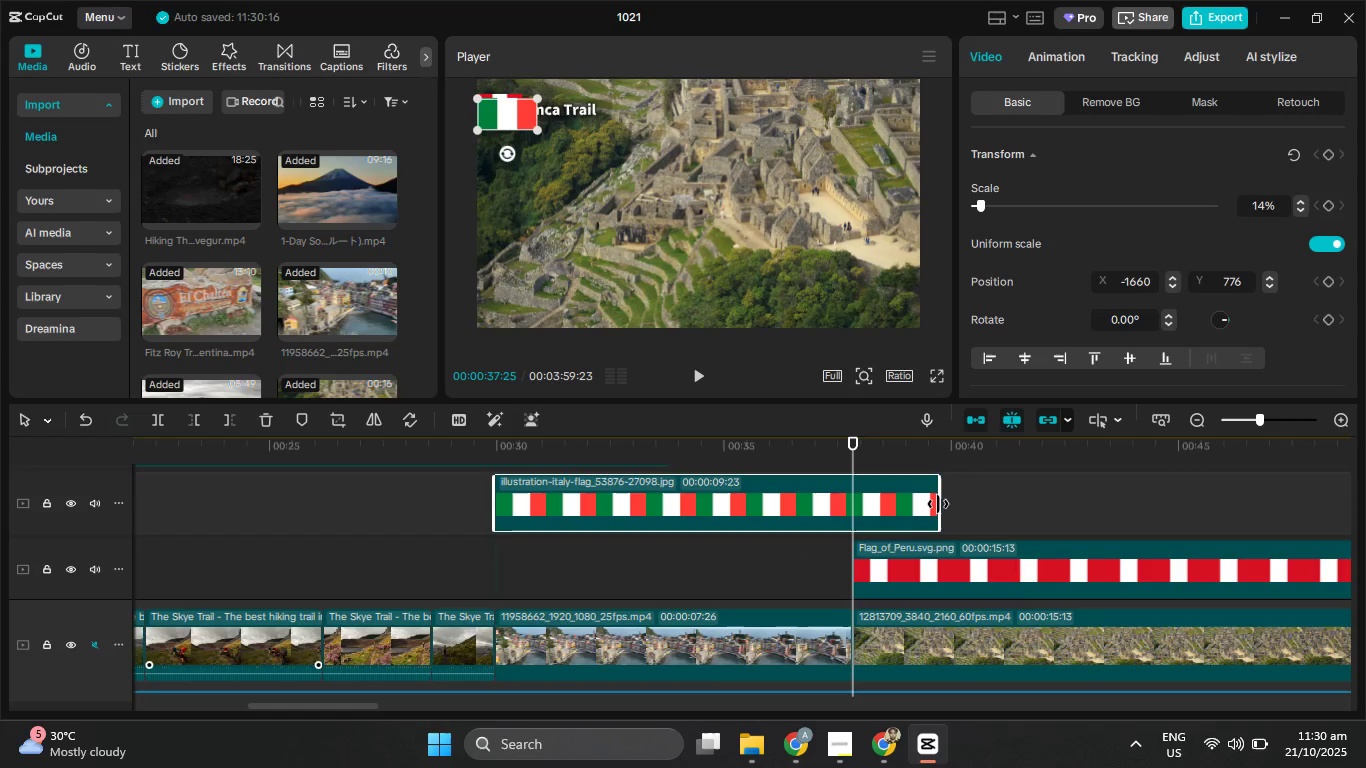 
left_click_drag(start_coordinate=[939, 504], to_coordinate=[843, 510])
 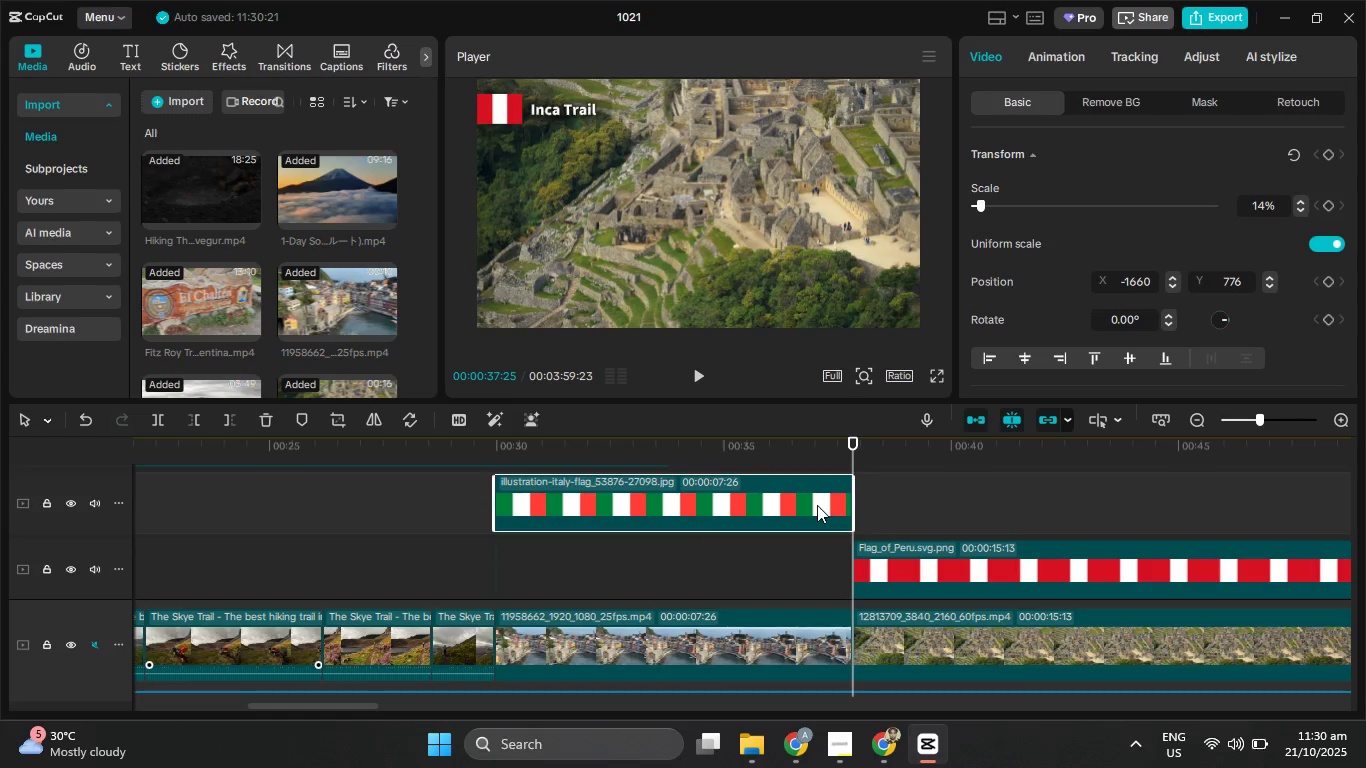 
left_click_drag(start_coordinate=[817, 505], to_coordinate=[819, 554])
 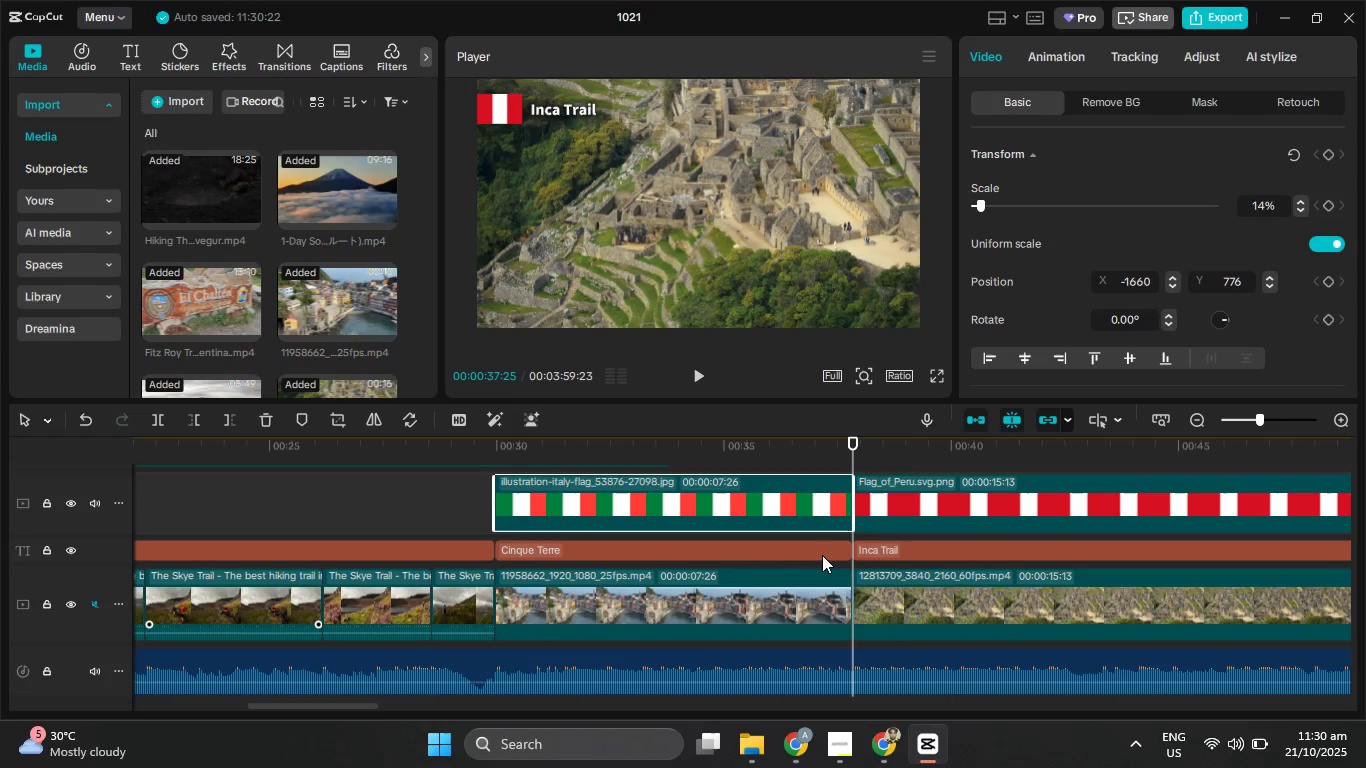 
scroll: coordinate [773, 553], scroll_direction: up, amount: 3.0
 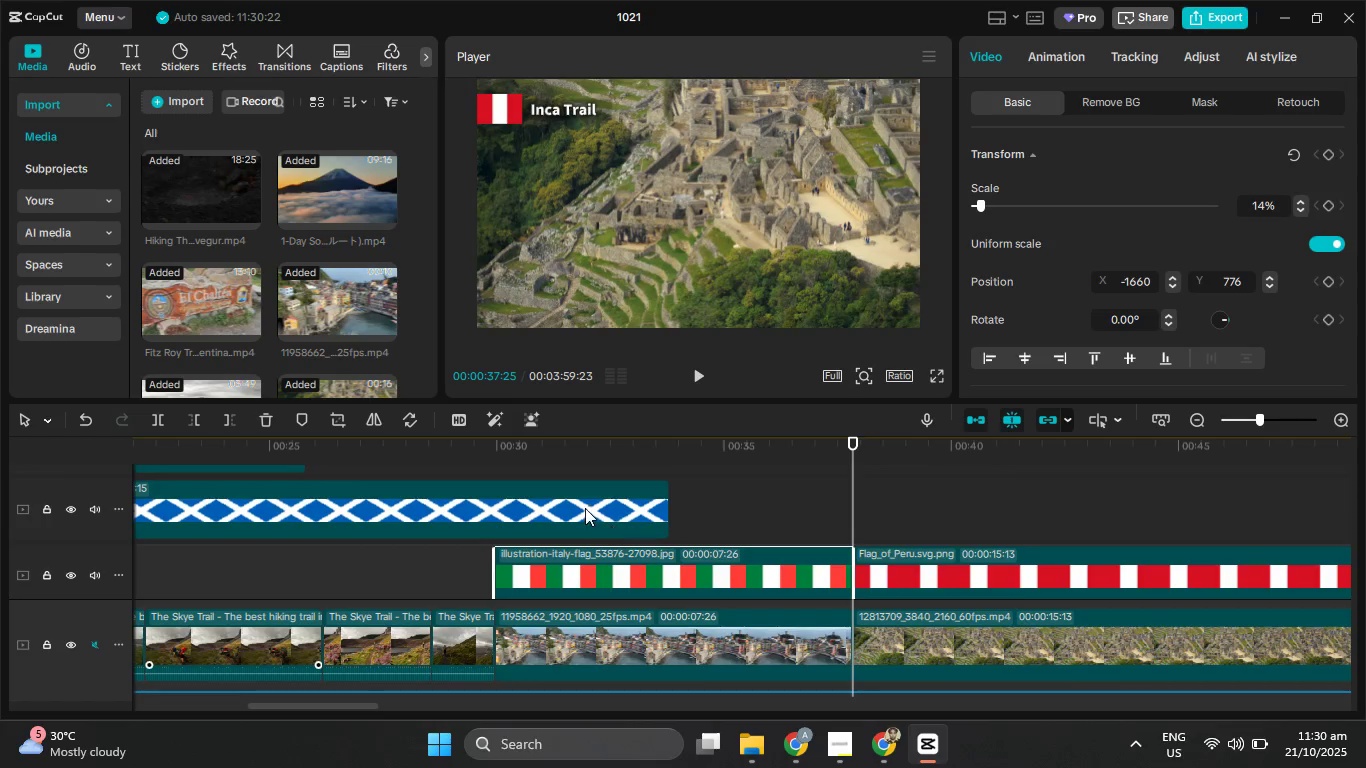 
left_click([585, 508])
 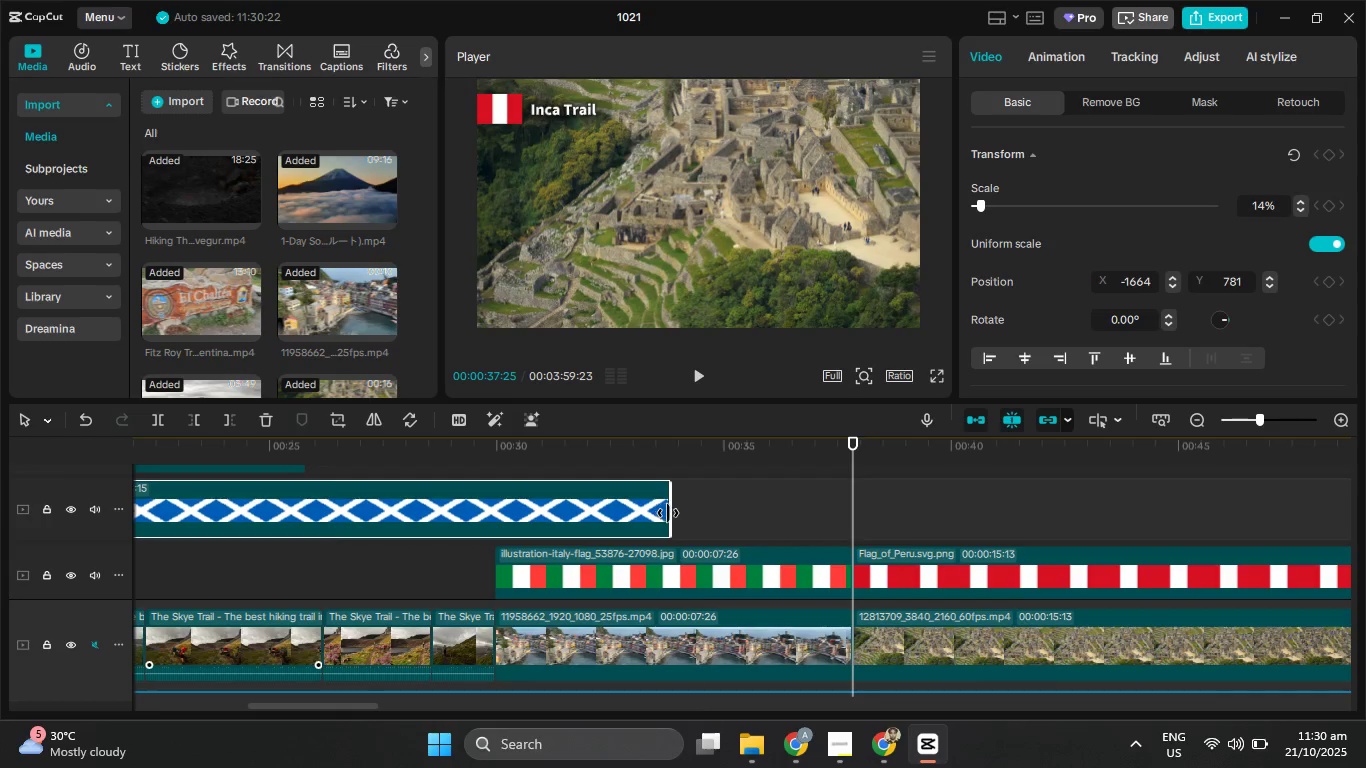 
left_click_drag(start_coordinate=[669, 513], to_coordinate=[487, 514])
 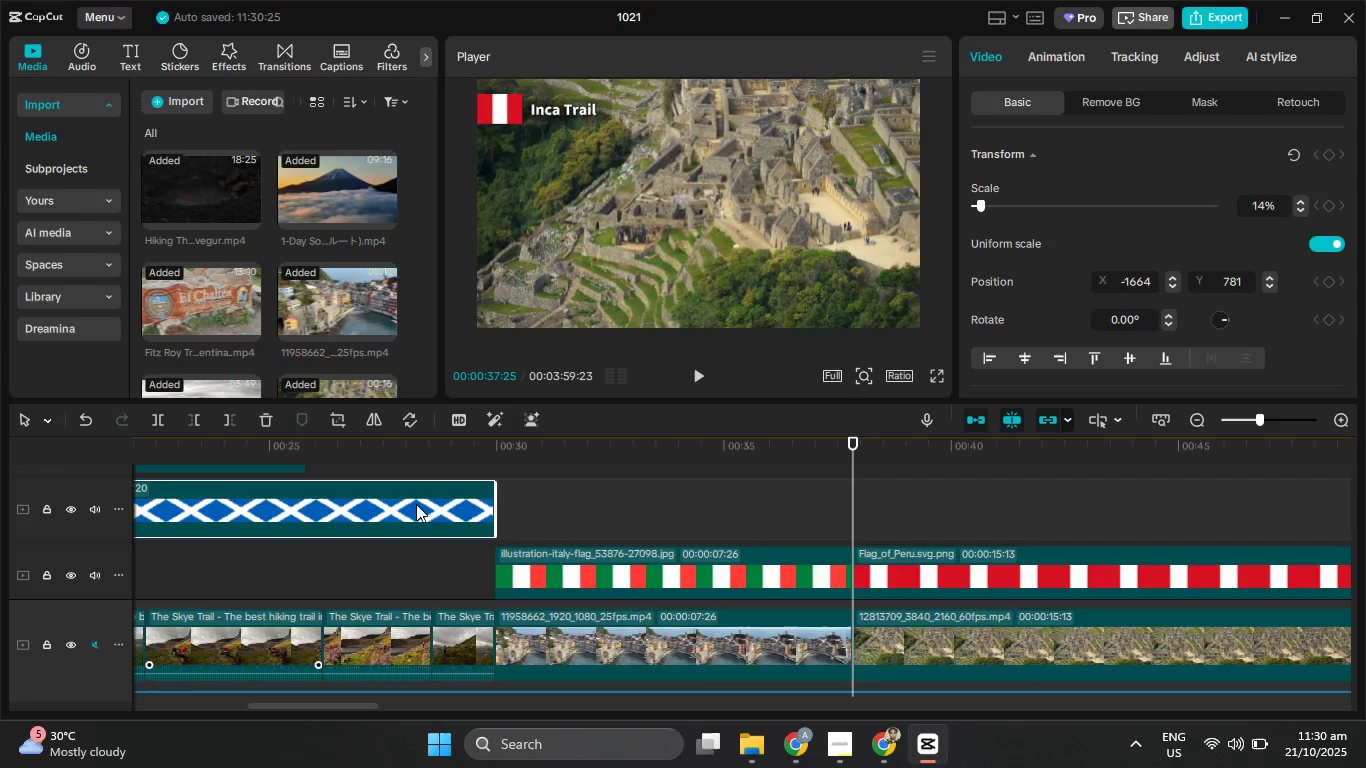 
left_click_drag(start_coordinate=[416, 504], to_coordinate=[421, 553])
 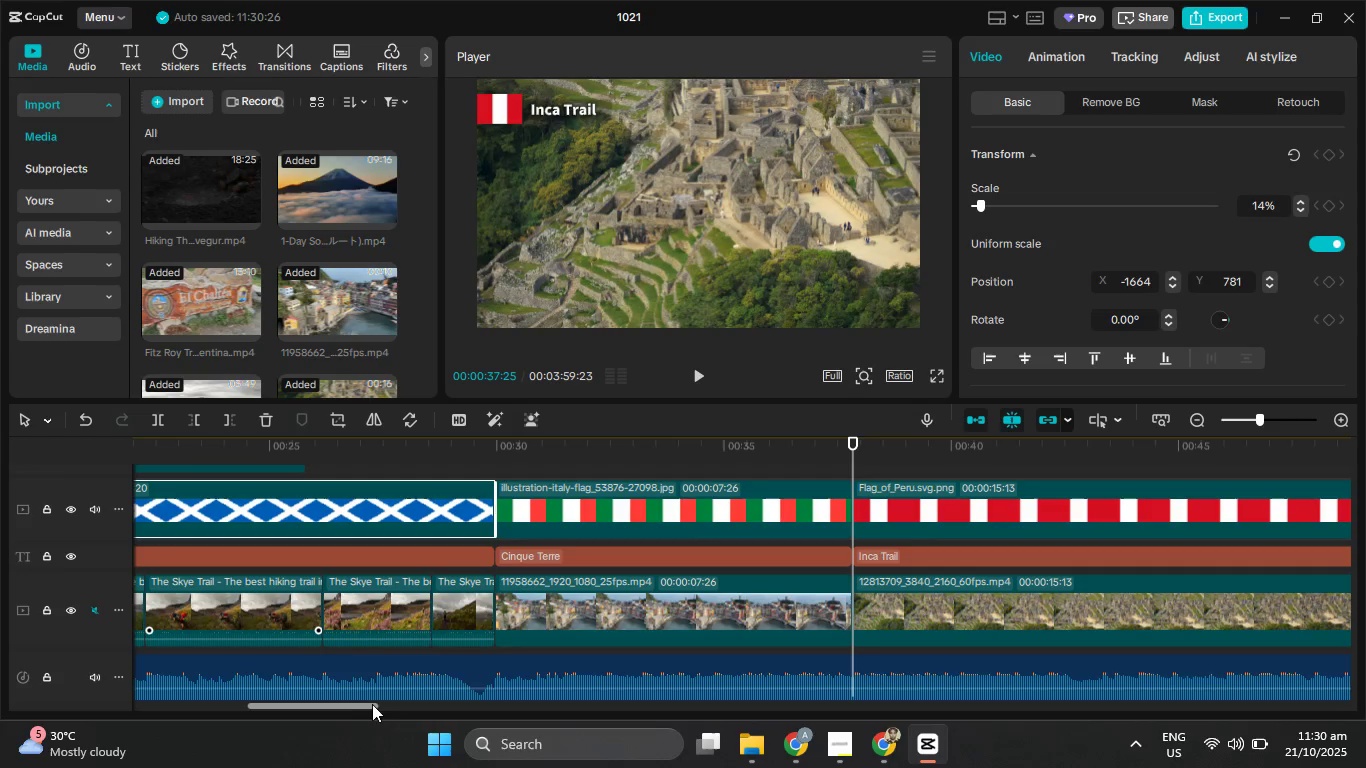 
left_click_drag(start_coordinate=[369, 706], to_coordinate=[274, 698])
 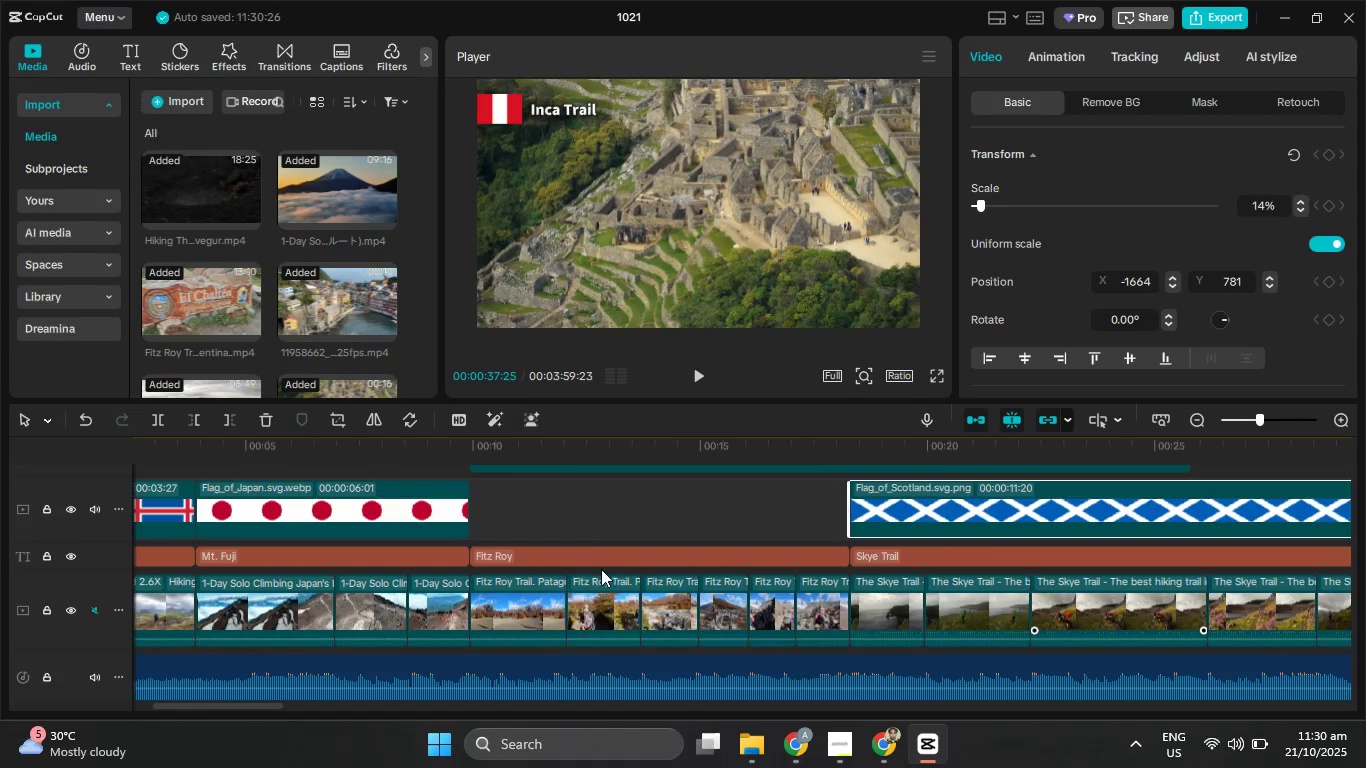 
scroll: coordinate [600, 569], scroll_direction: up, amount: 2.0
 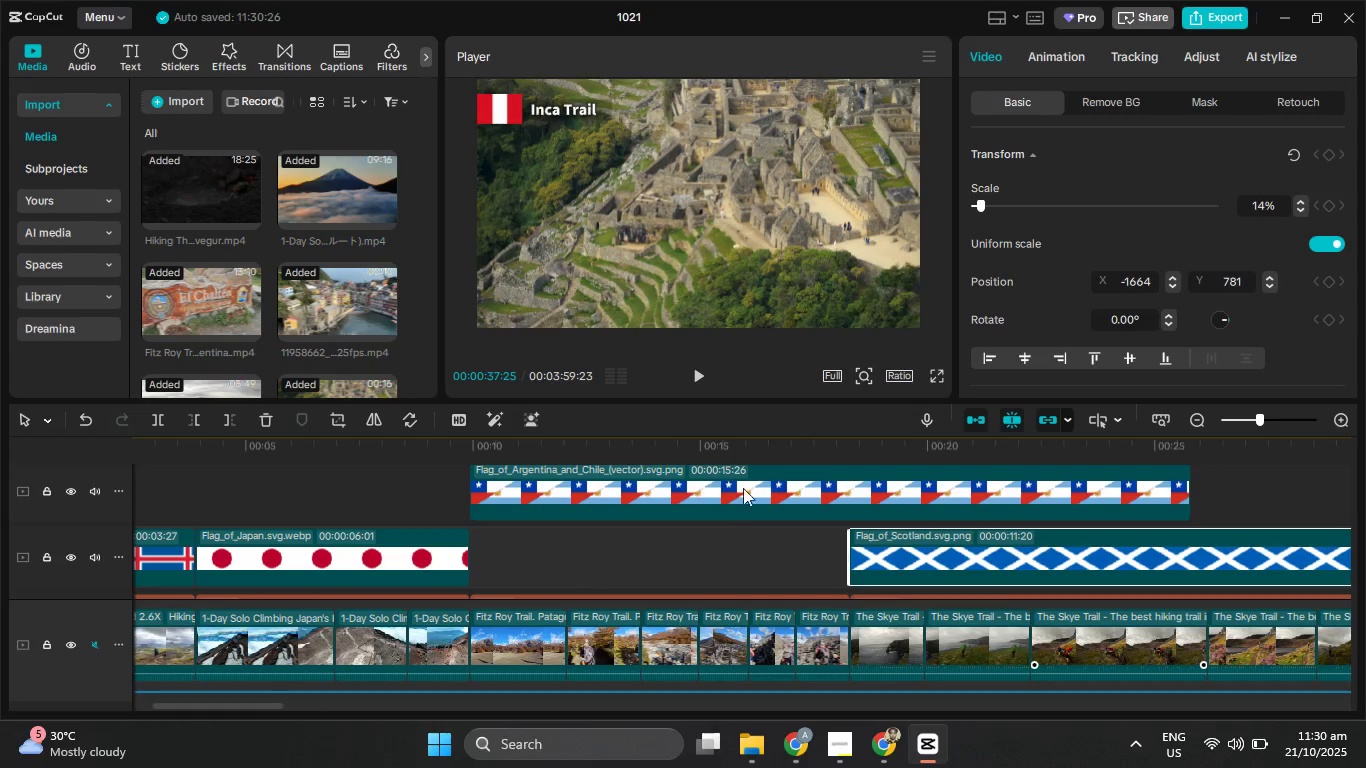 
left_click([767, 471])
 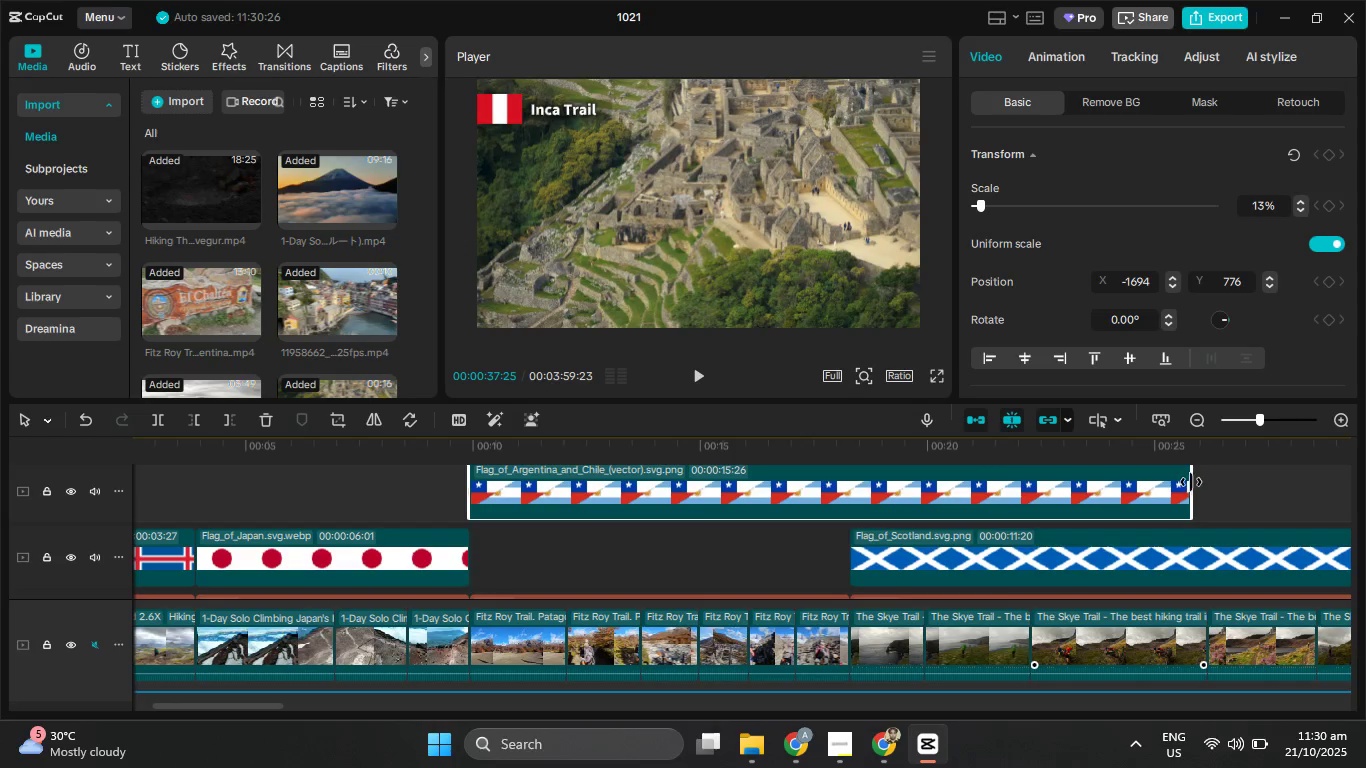 
left_click_drag(start_coordinate=[1192, 483], to_coordinate=[849, 528])
 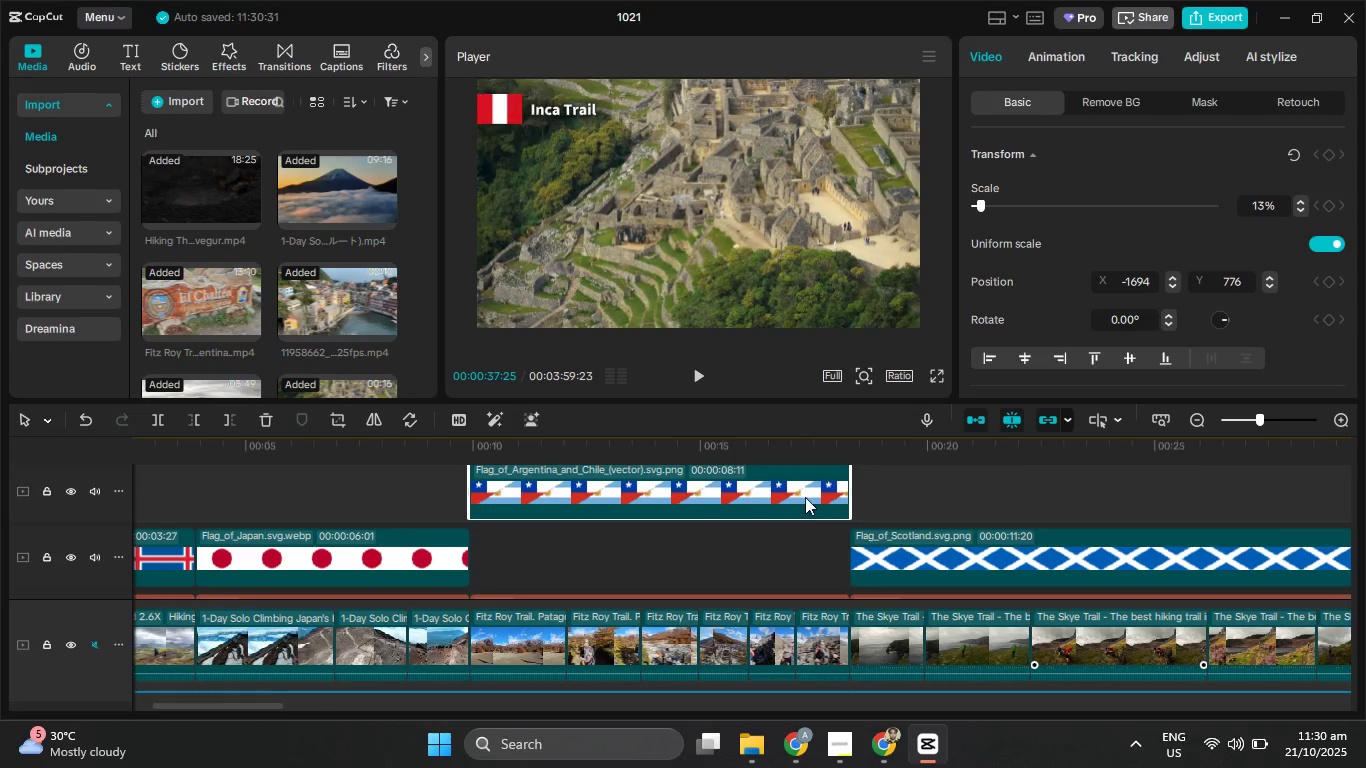 
left_click_drag(start_coordinate=[804, 496], to_coordinate=[802, 550])
 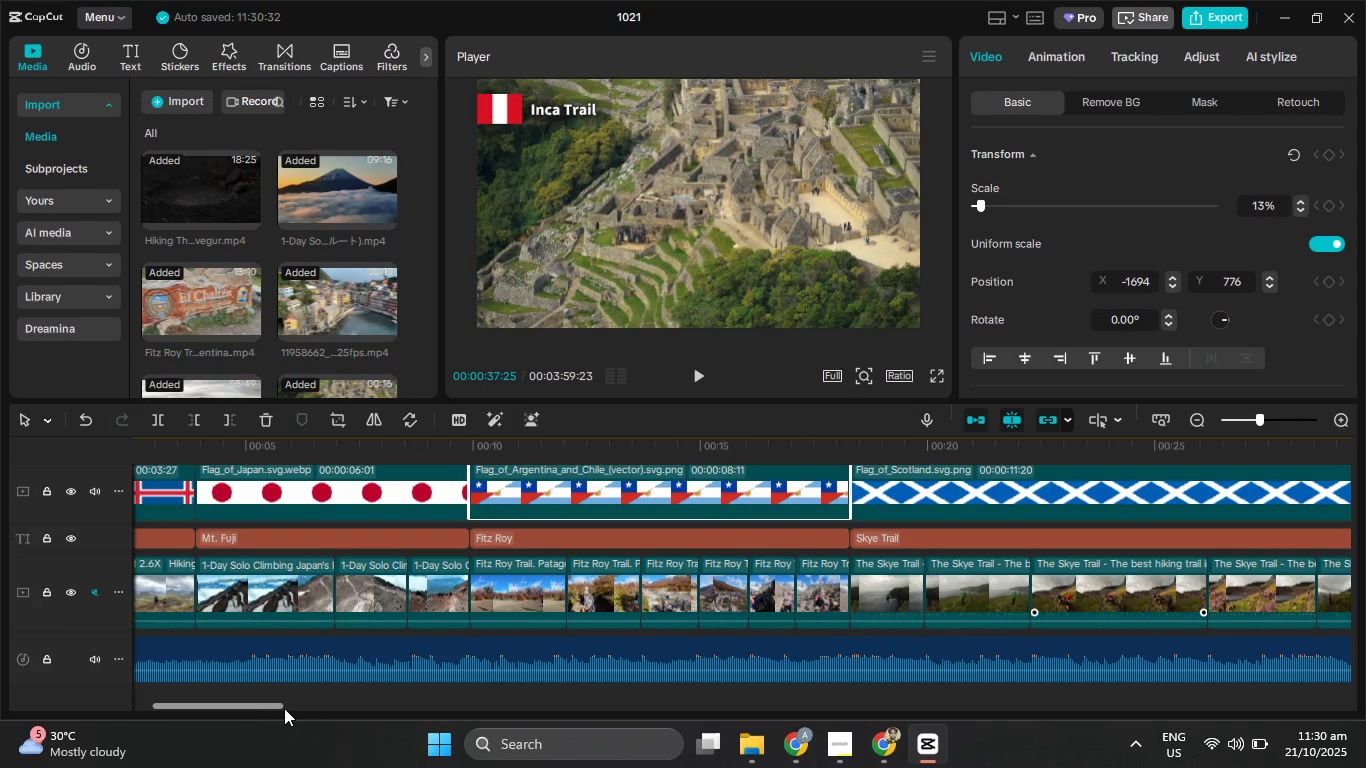 
left_click_drag(start_coordinate=[254, 712], to_coordinate=[354, 712])
 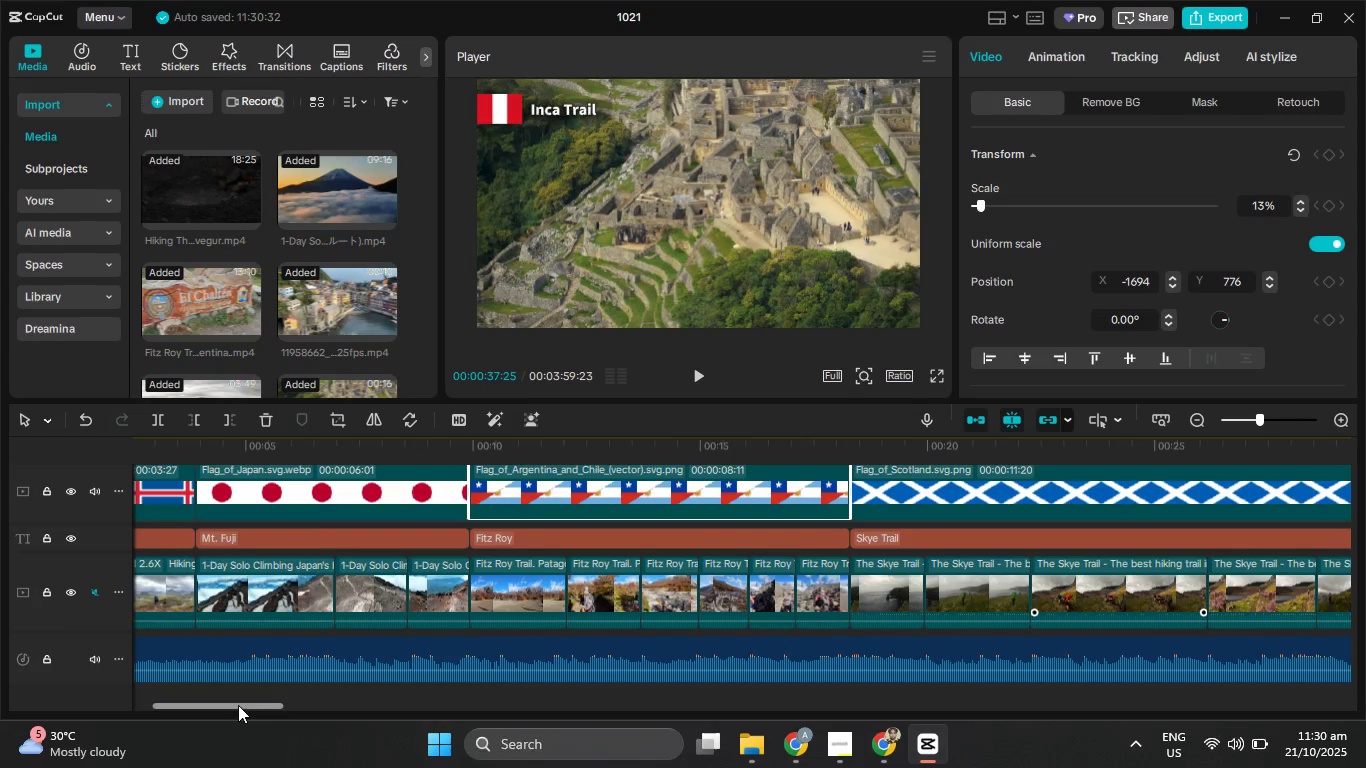 
left_click_drag(start_coordinate=[238, 705], to_coordinate=[396, 701])
 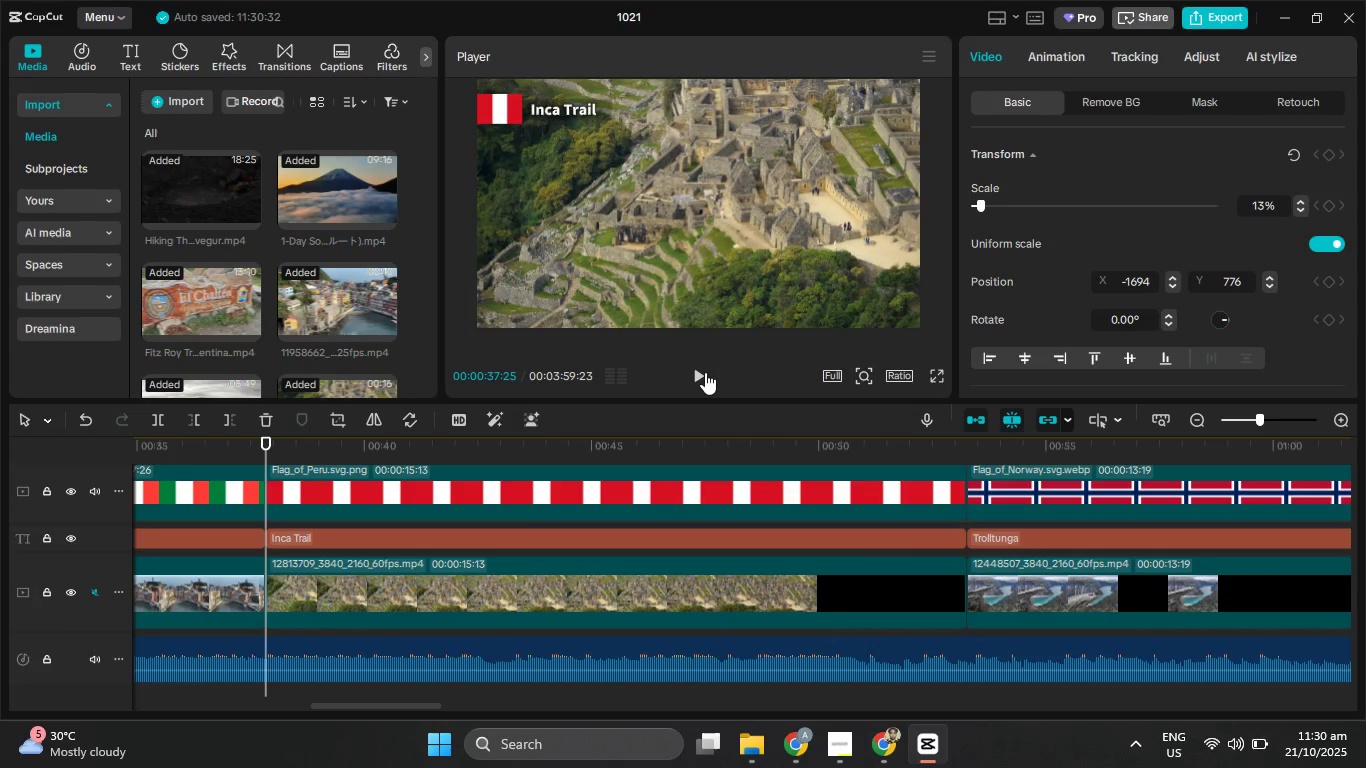 
left_click([699, 373])
 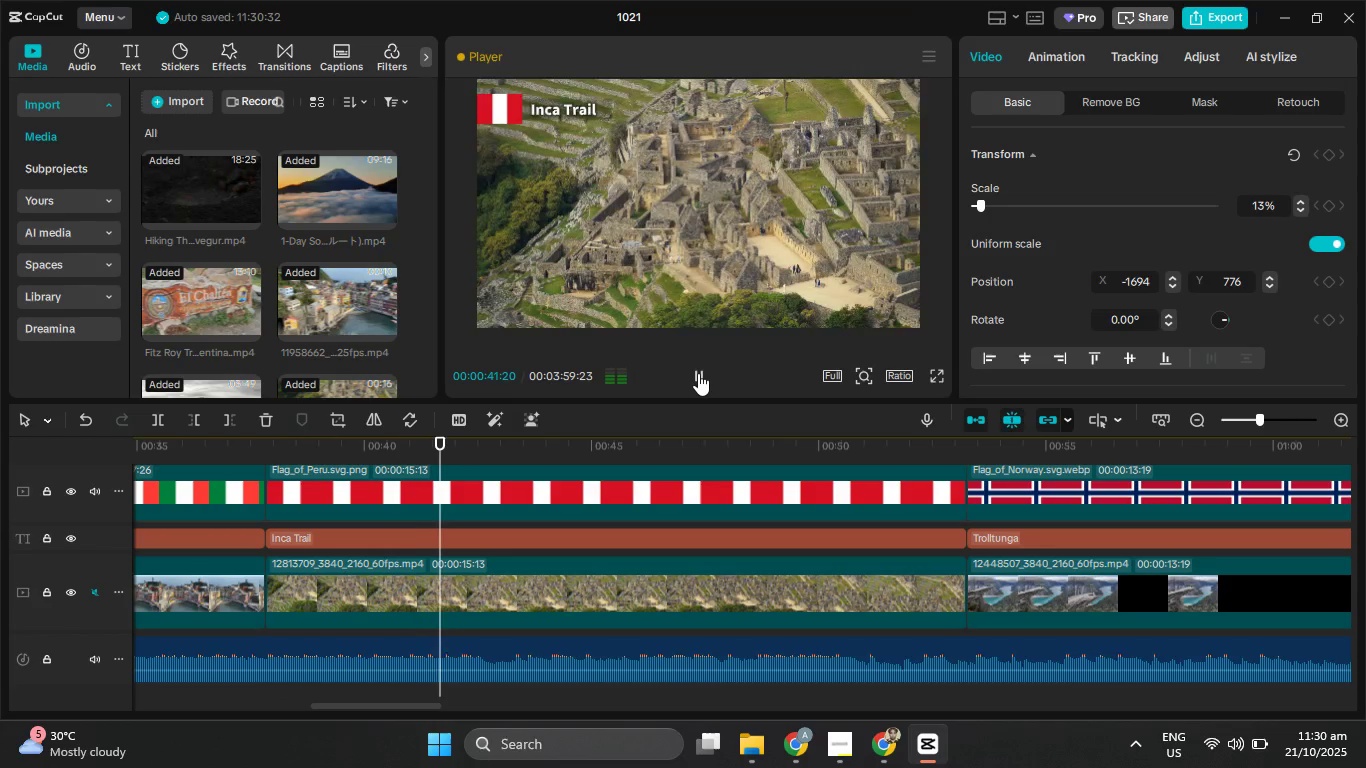 
wait(7.02)
 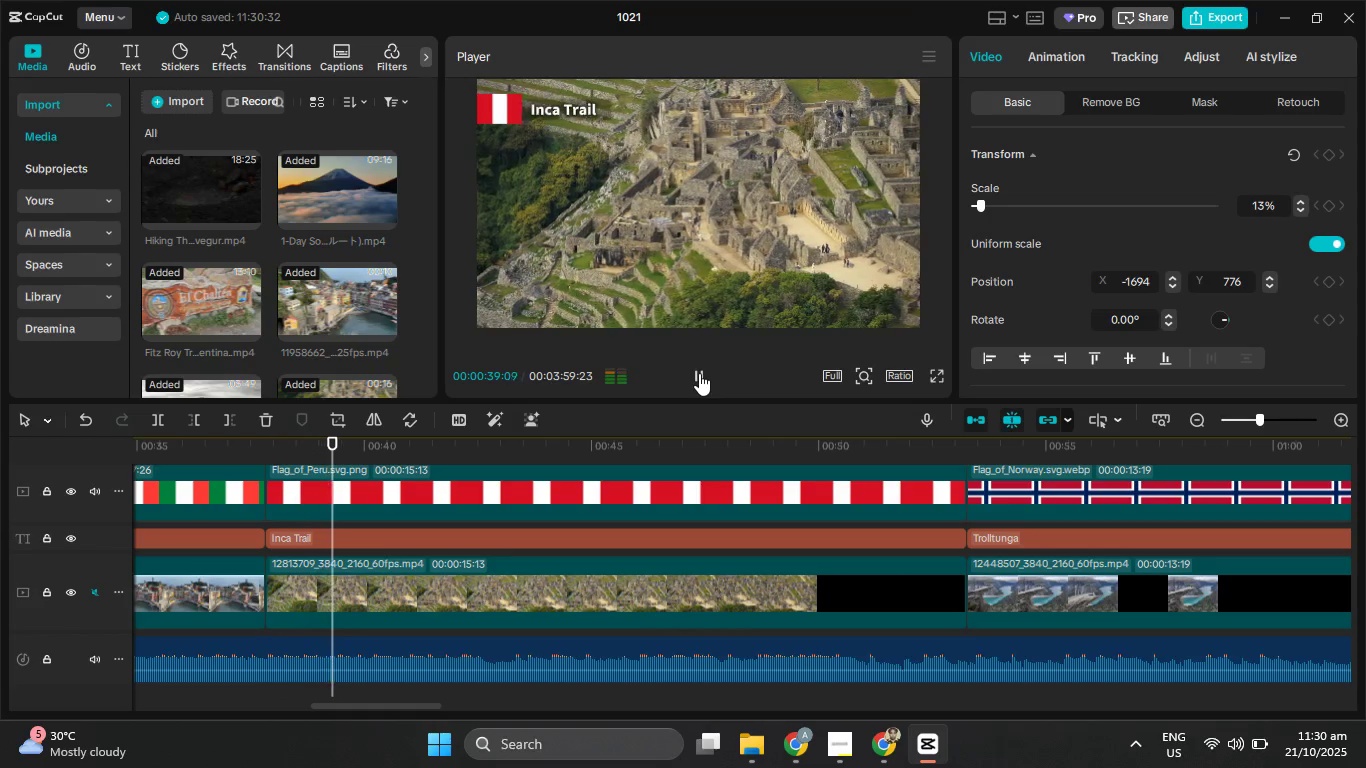 
left_click([698, 373])
 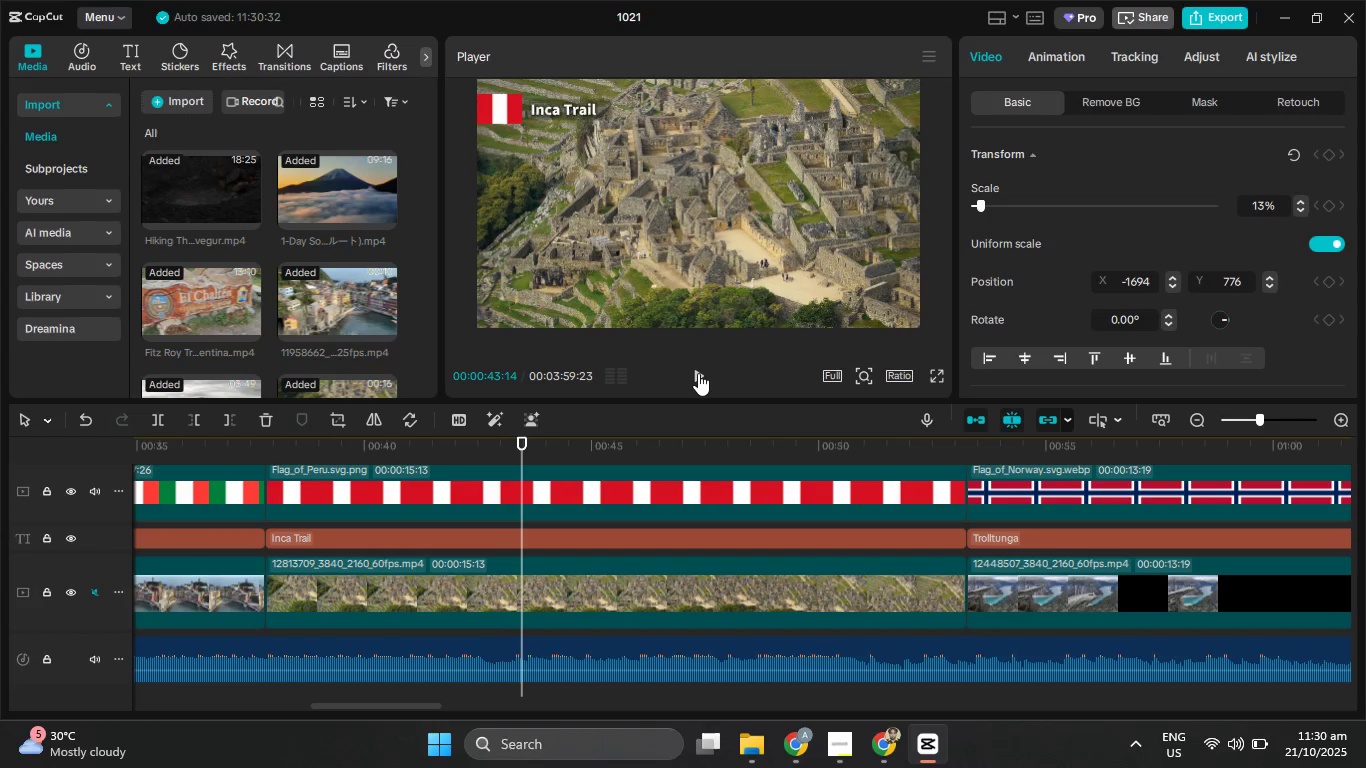 
left_click([698, 373])
 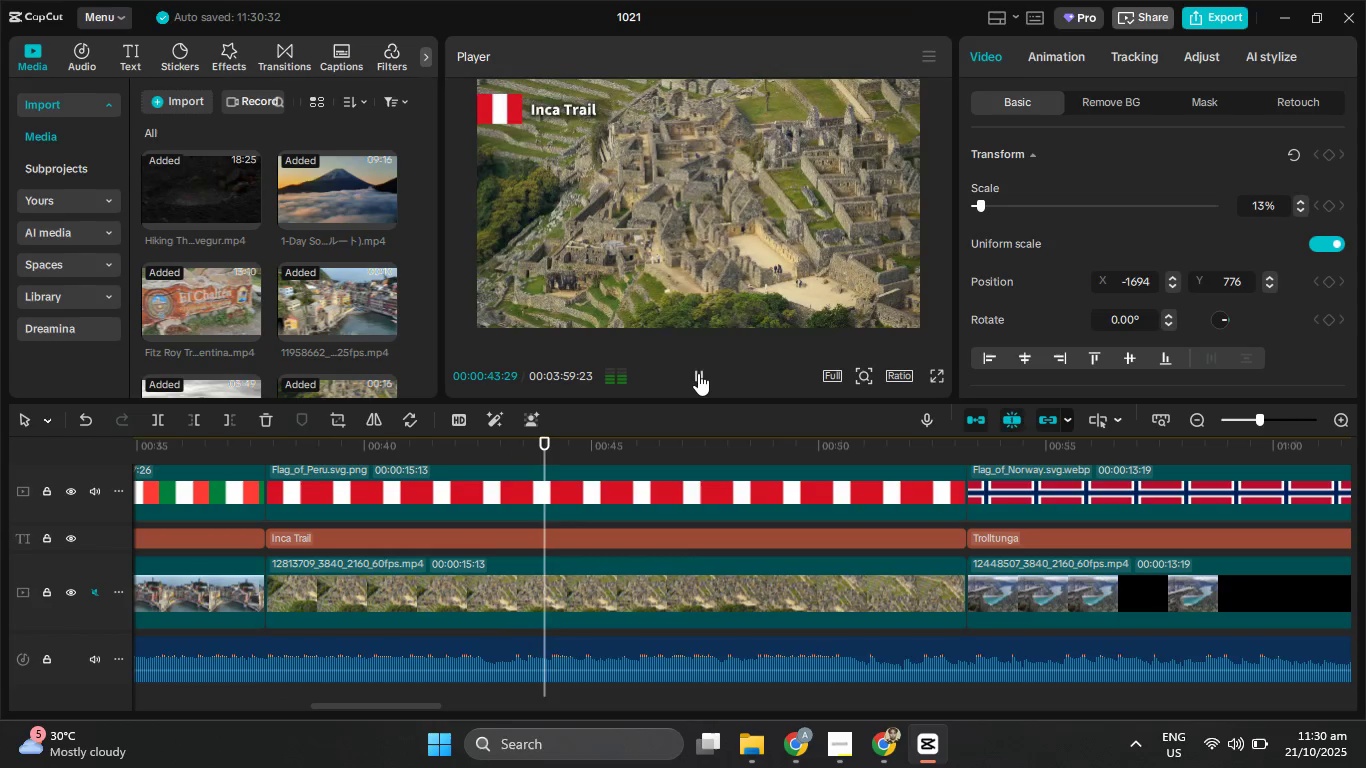 
left_click([698, 373])
 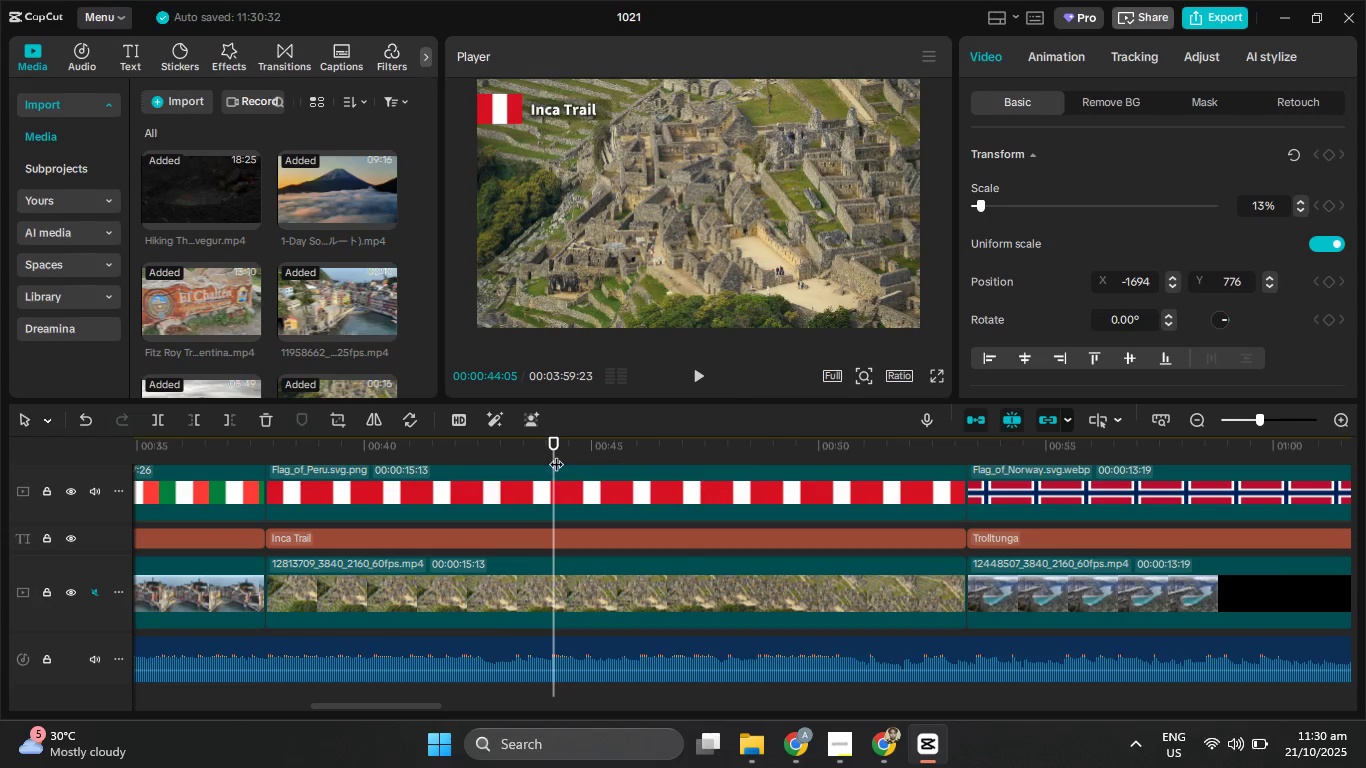 
left_click_drag(start_coordinate=[554, 454], to_coordinate=[514, 456])
 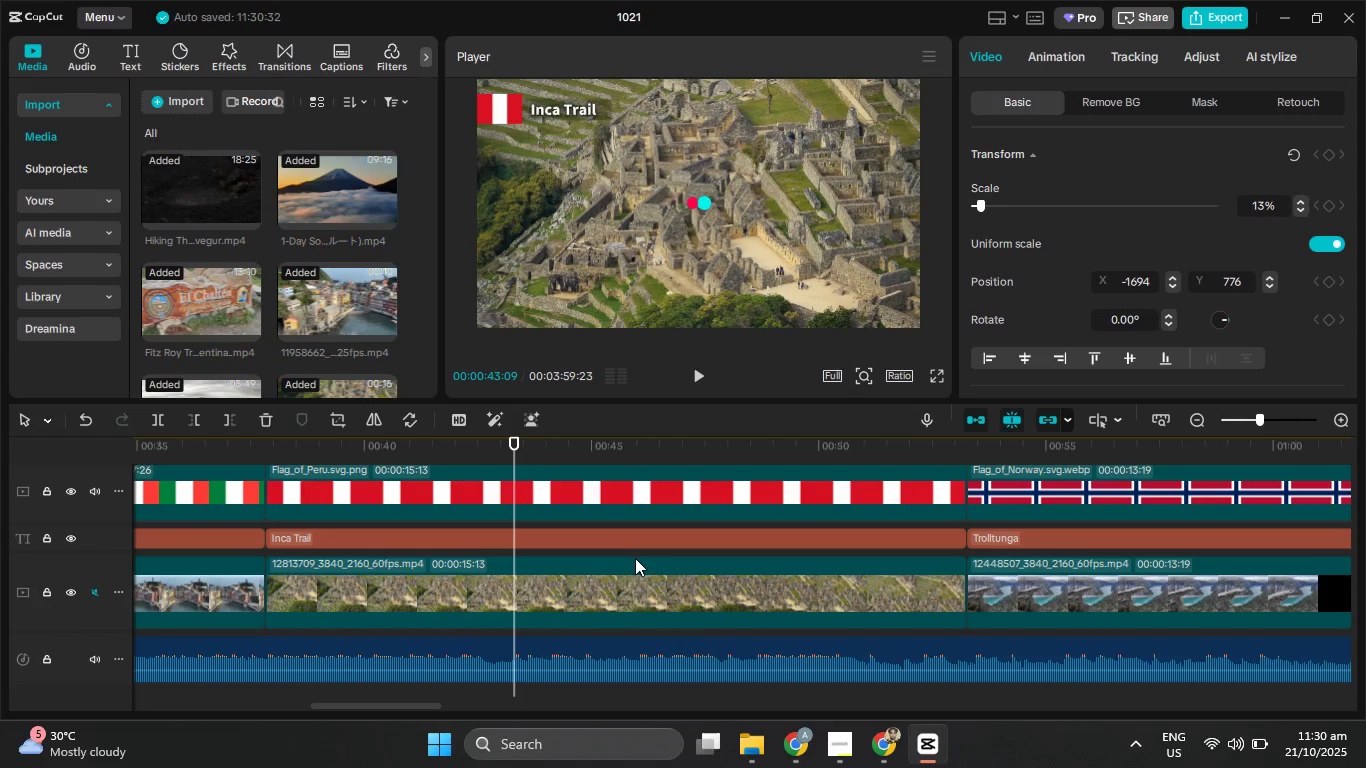 
left_click([635, 558])
 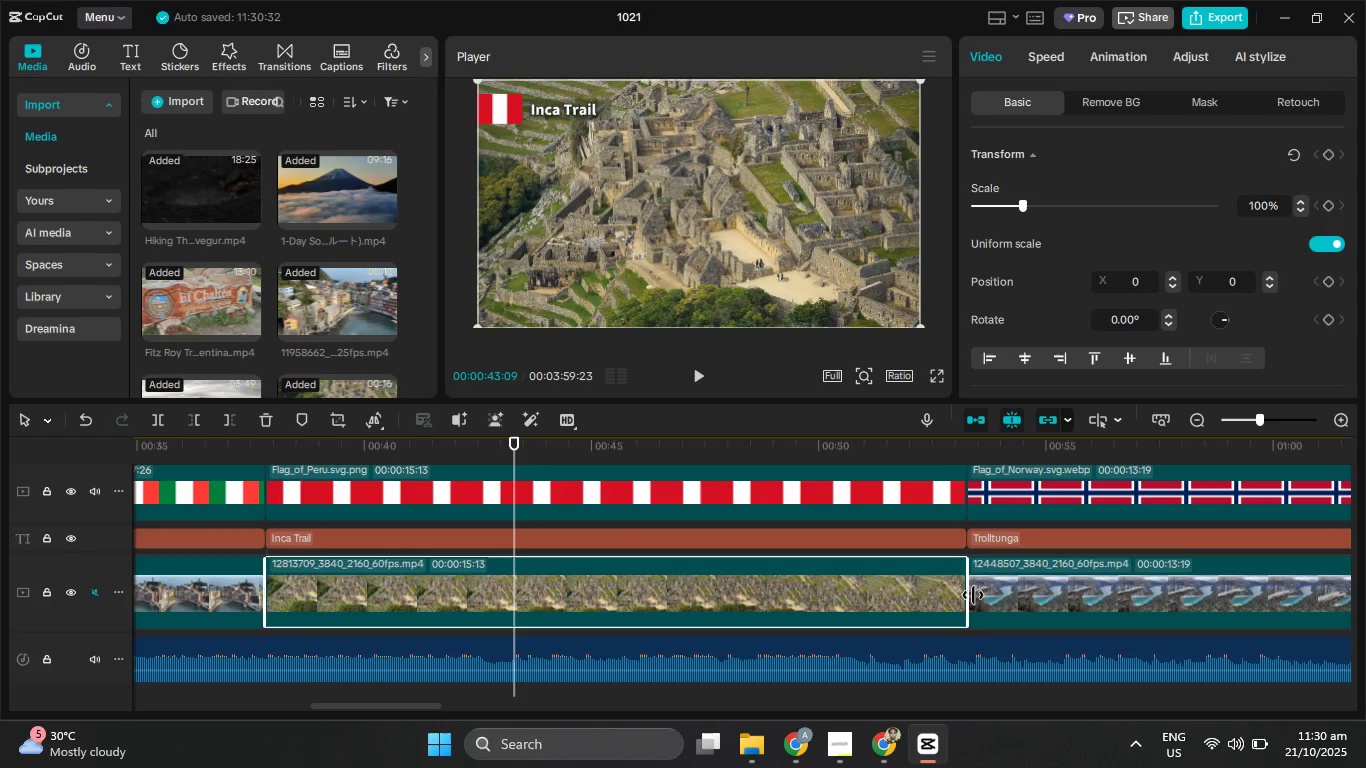 
left_click_drag(start_coordinate=[967, 595], to_coordinate=[513, 598])
 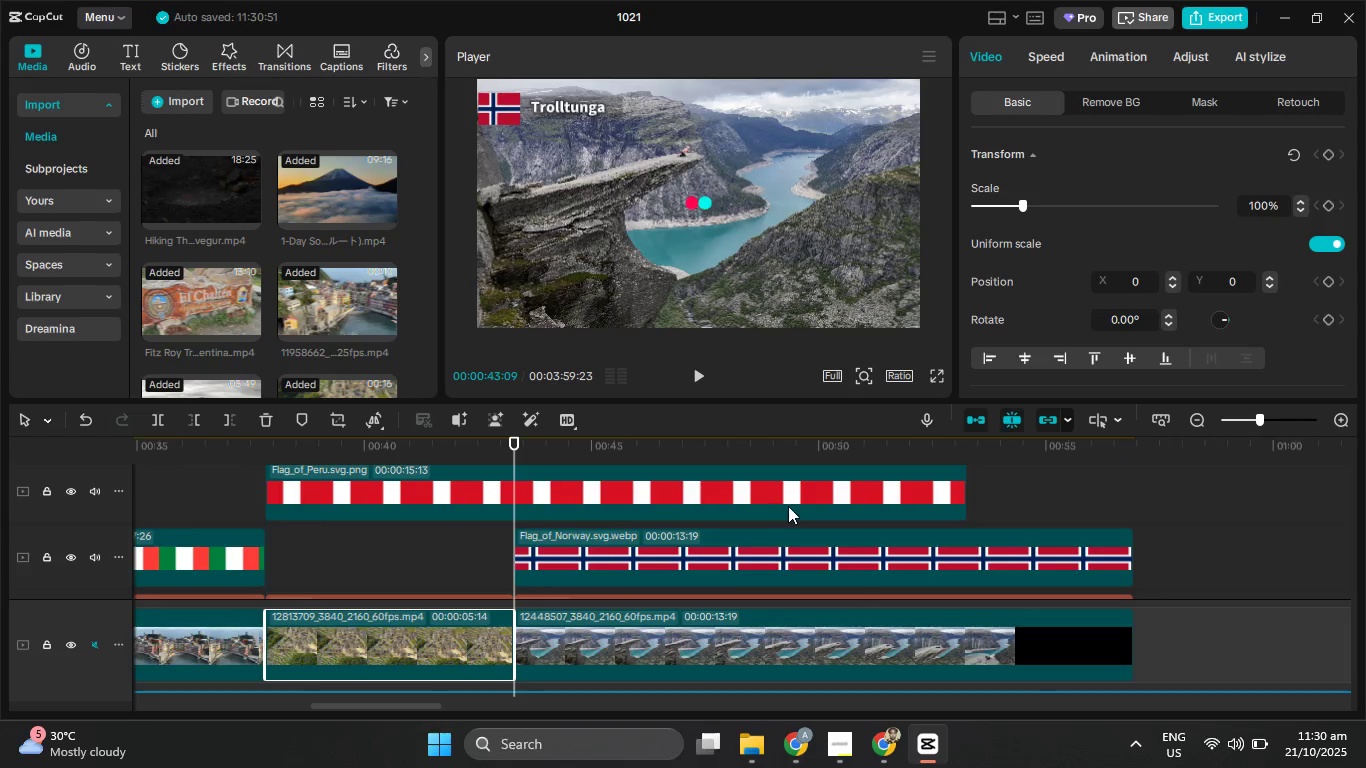 
left_click([788, 506])
 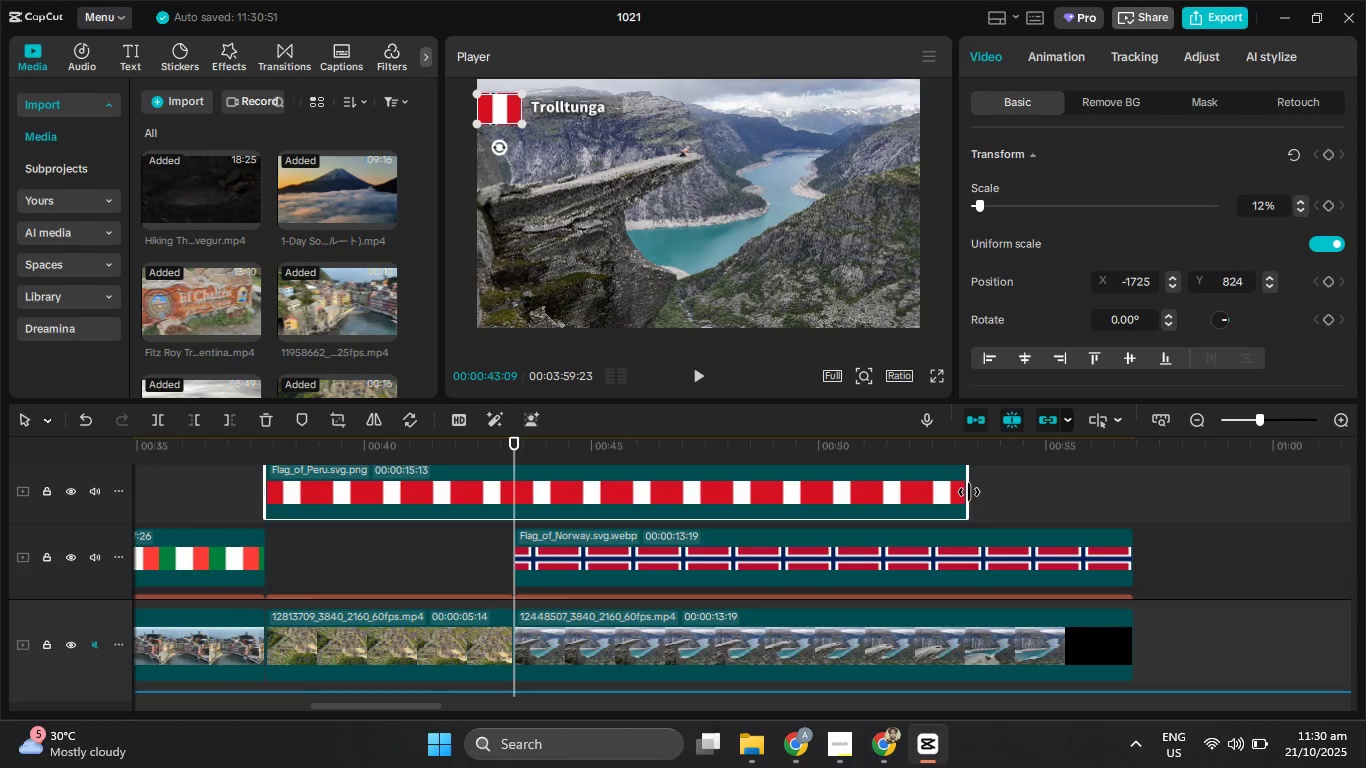 
left_click_drag(start_coordinate=[968, 492], to_coordinate=[511, 505])
 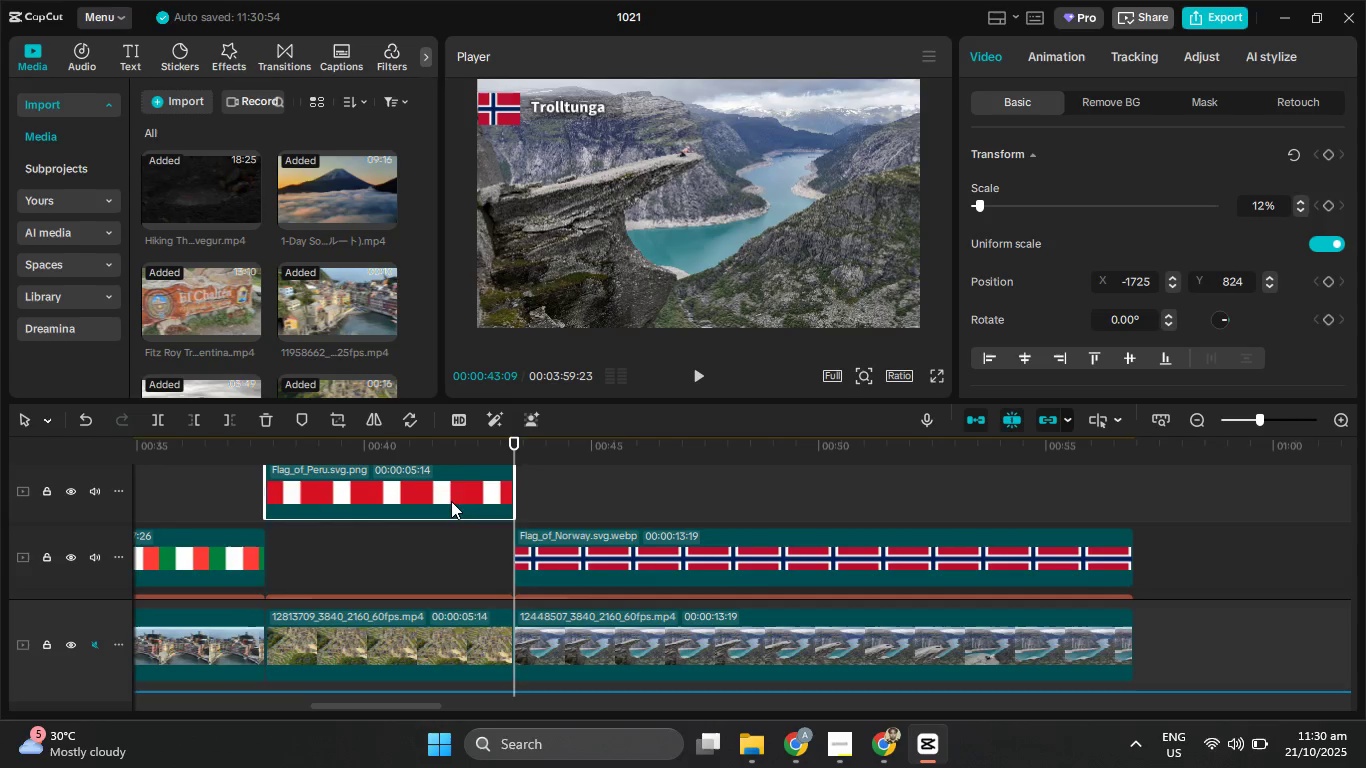 
left_click_drag(start_coordinate=[451, 501], to_coordinate=[451, 554])
 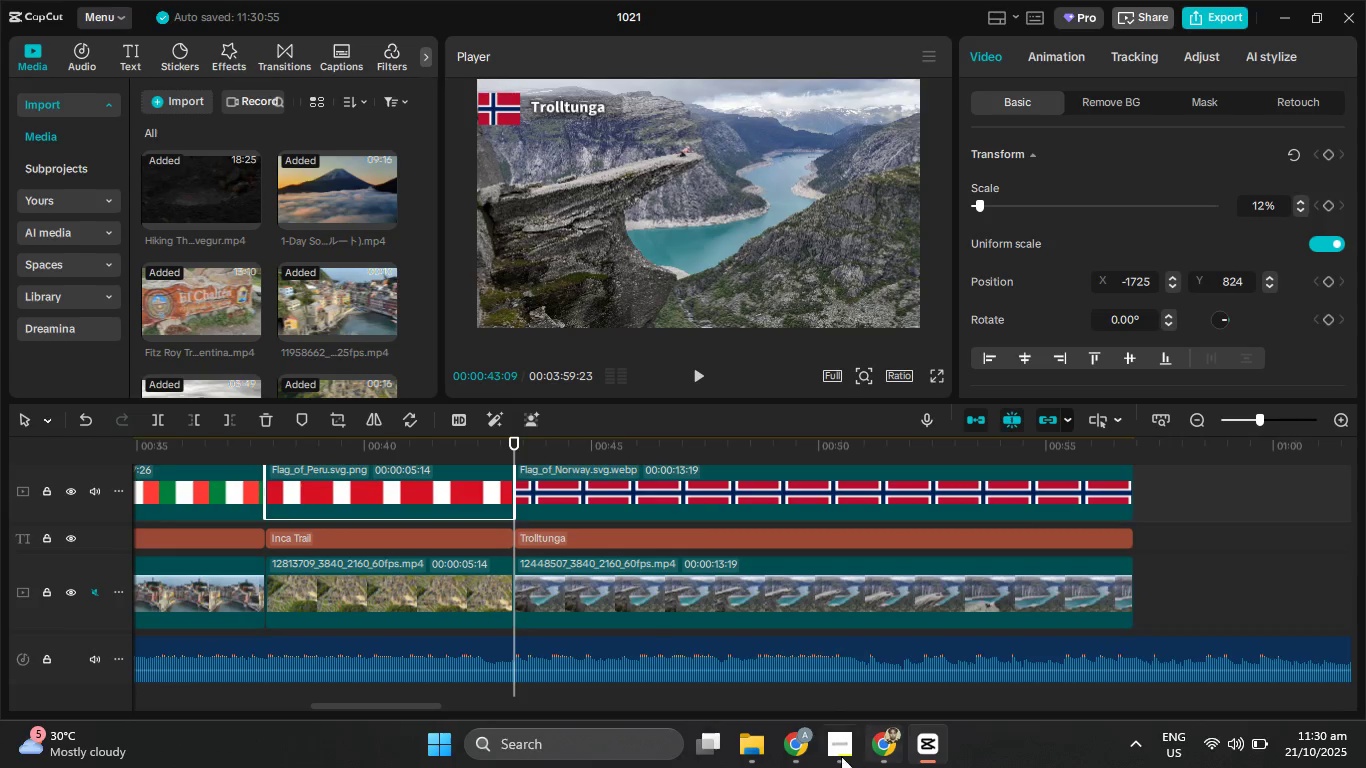 
left_click([829, 752])